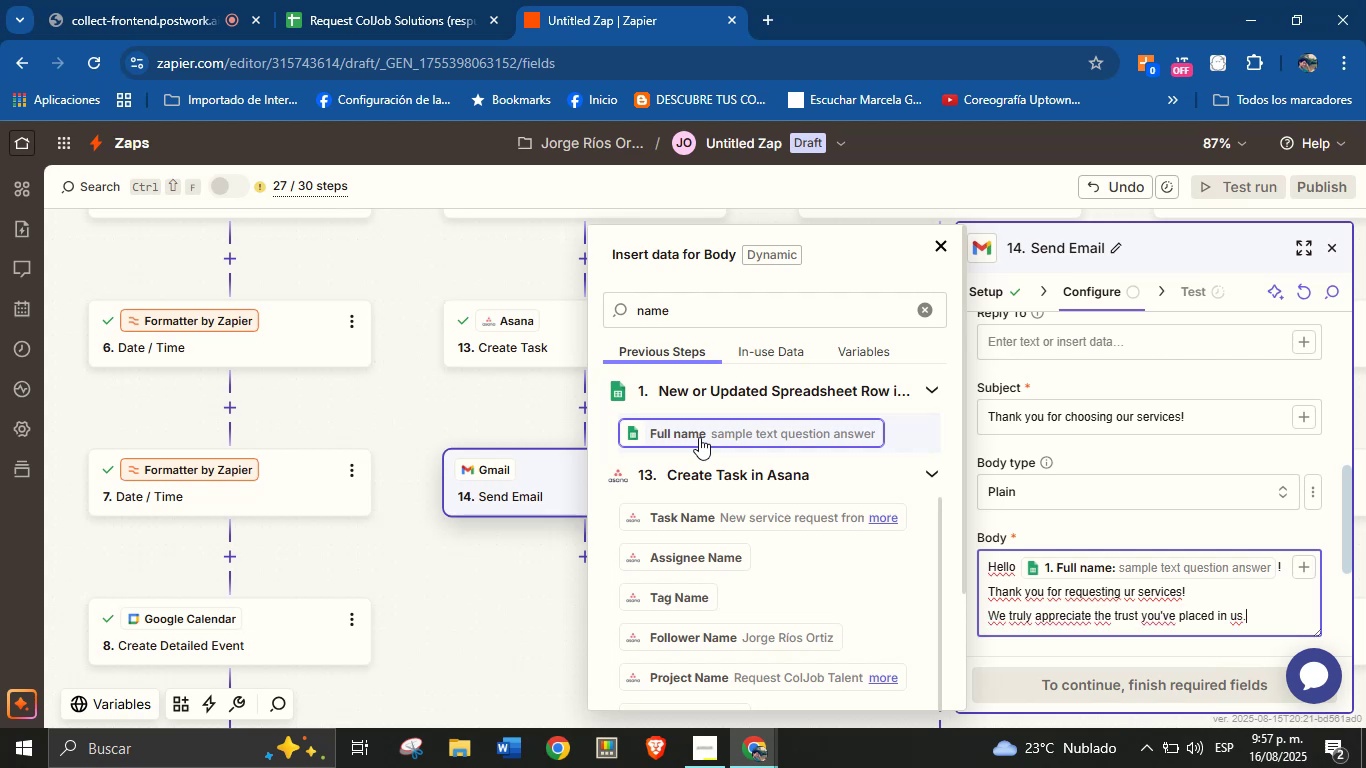 
key(Enter)
 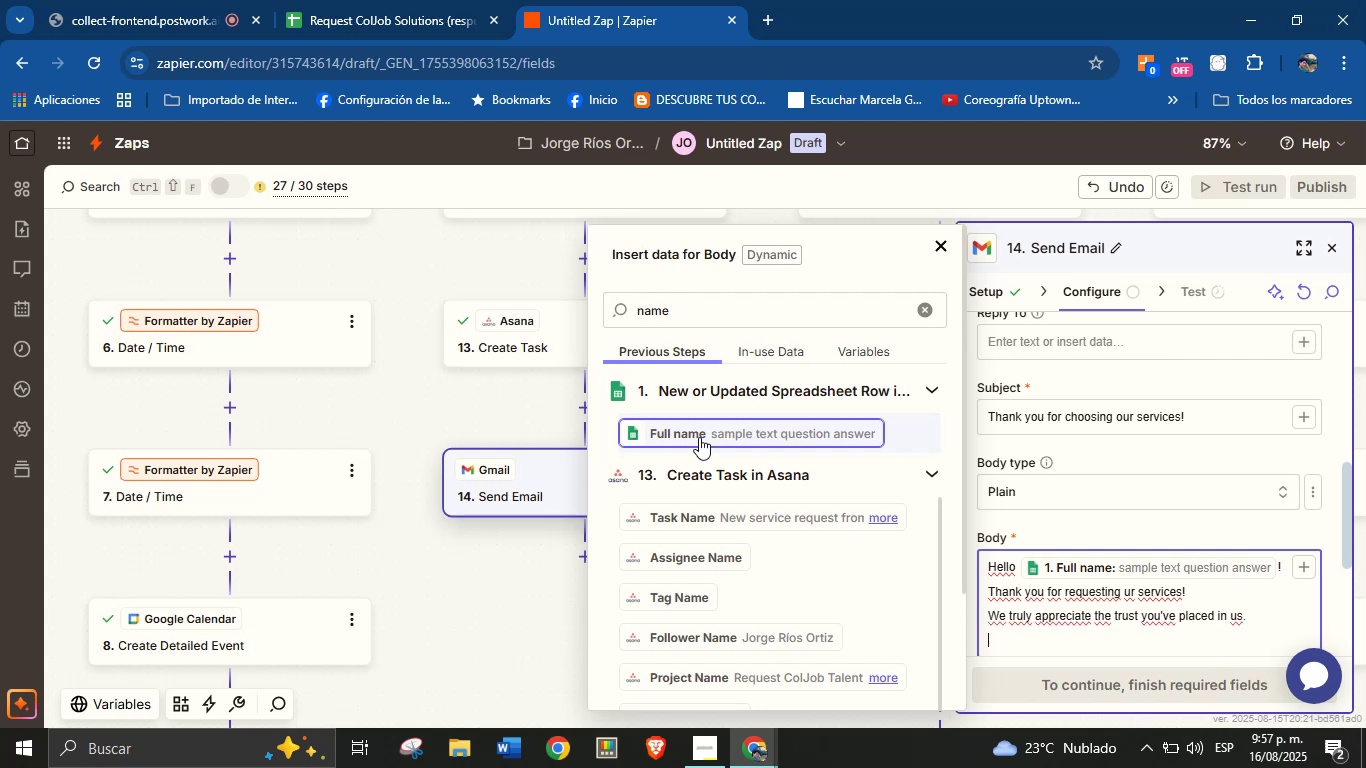 
key(Enter)
 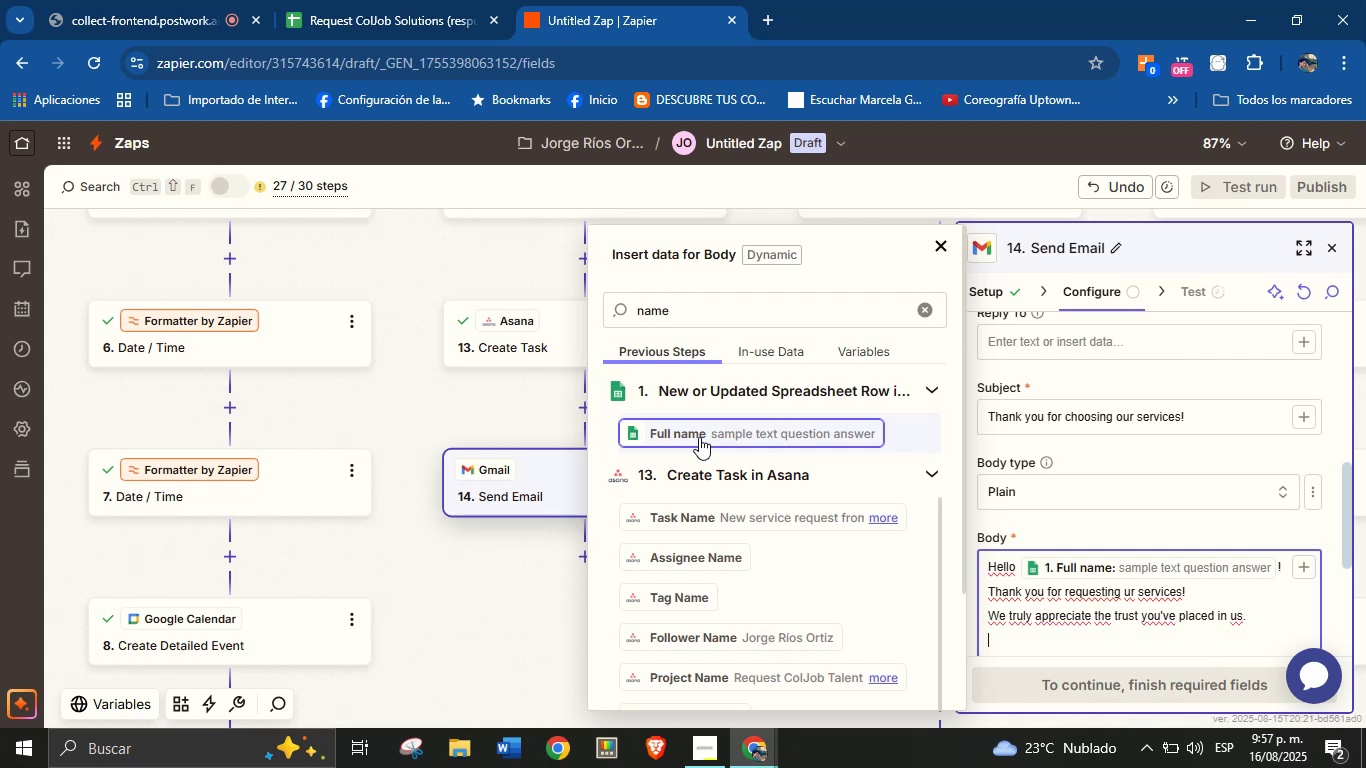 
type(We will get in touch with you very soon.)
 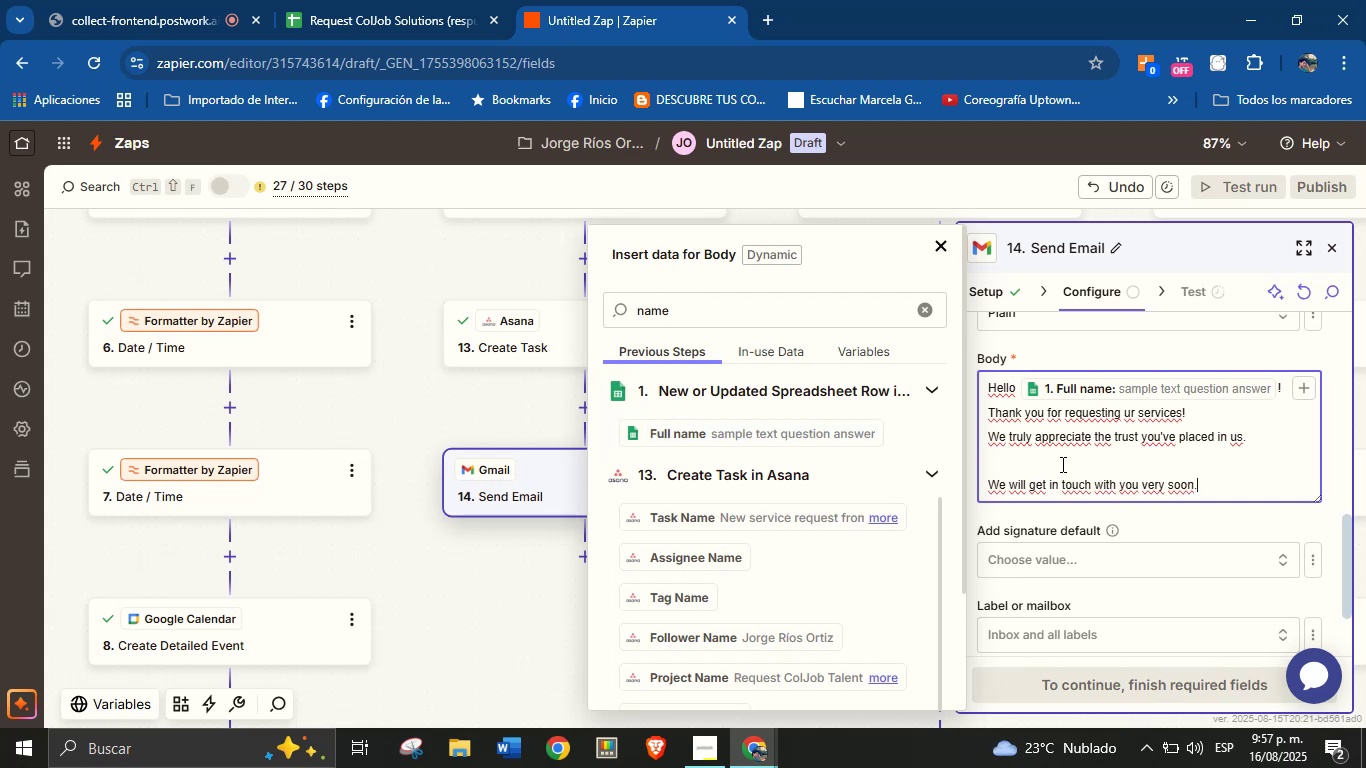 
wait(8.77)
 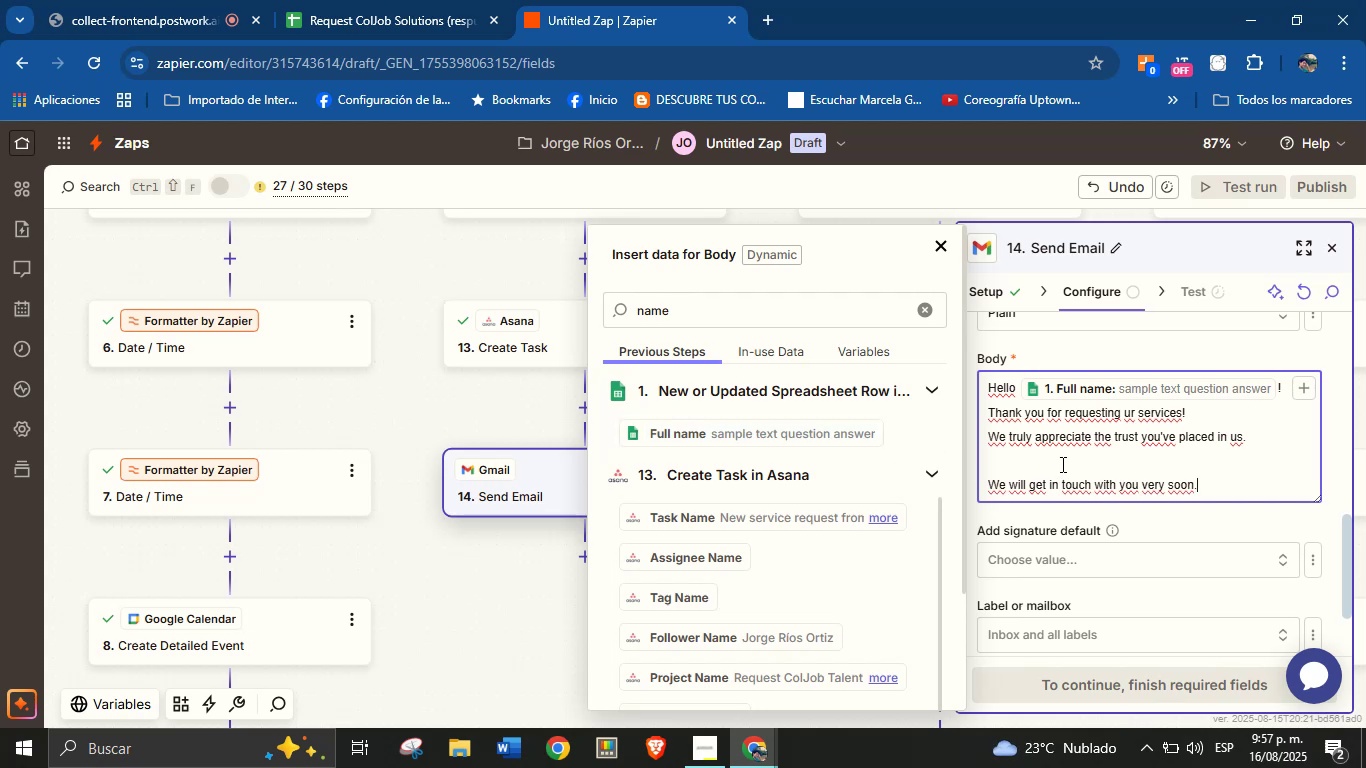 
key(Enter)
 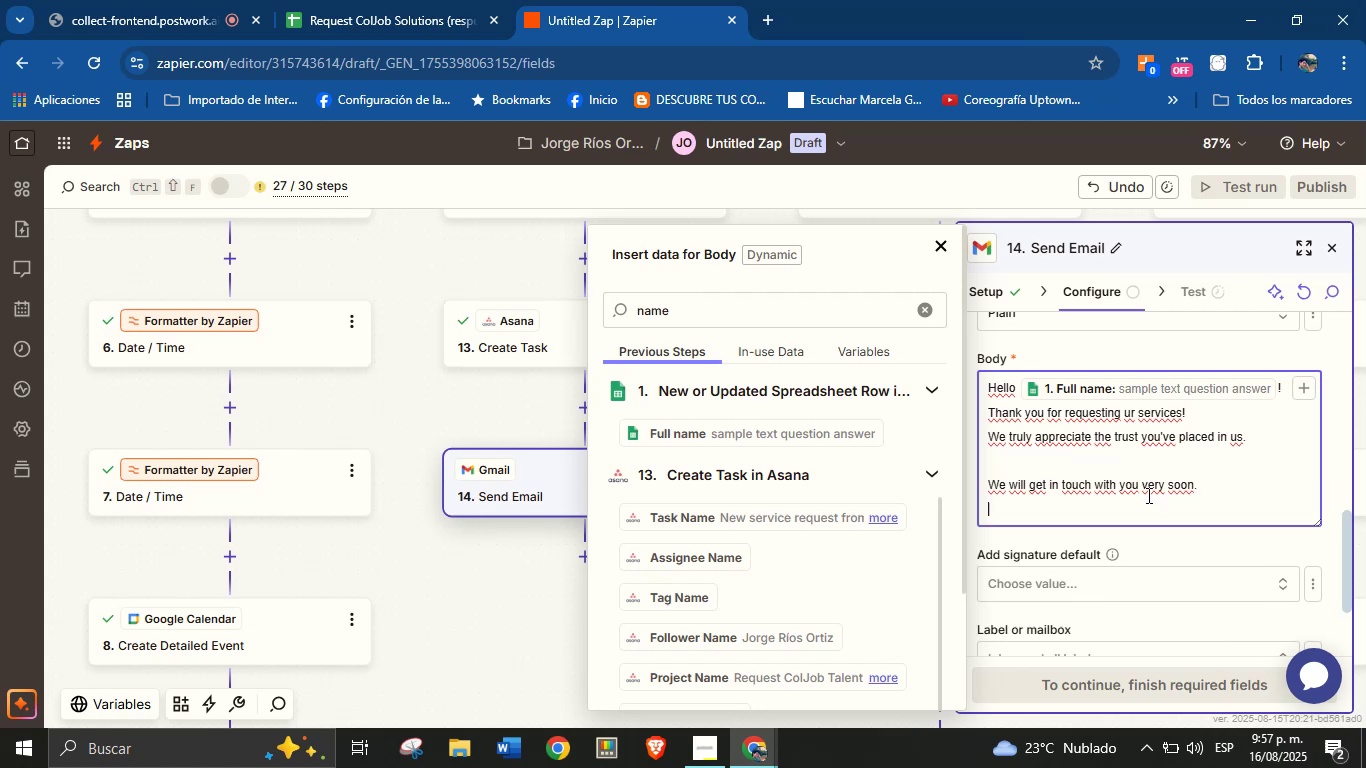 
key(Enter)
 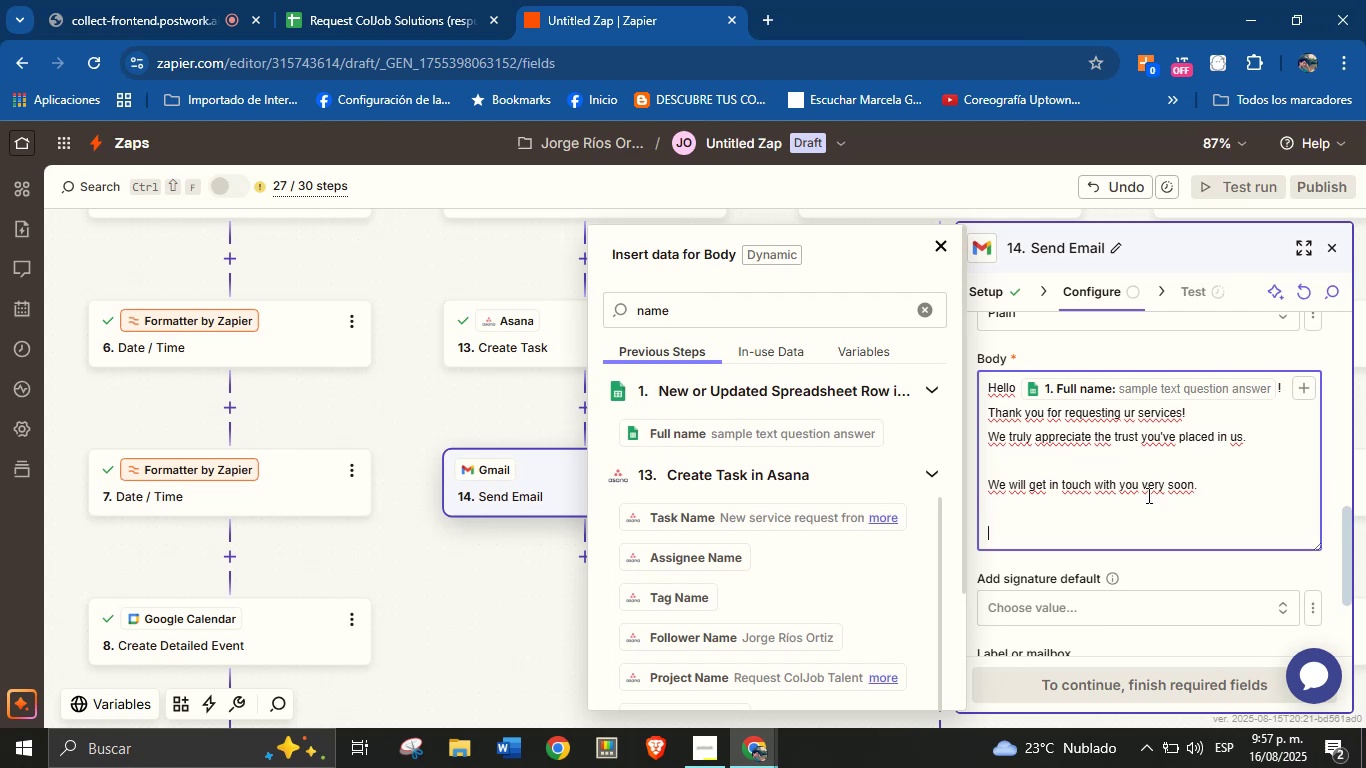 
type(Best regards,)
 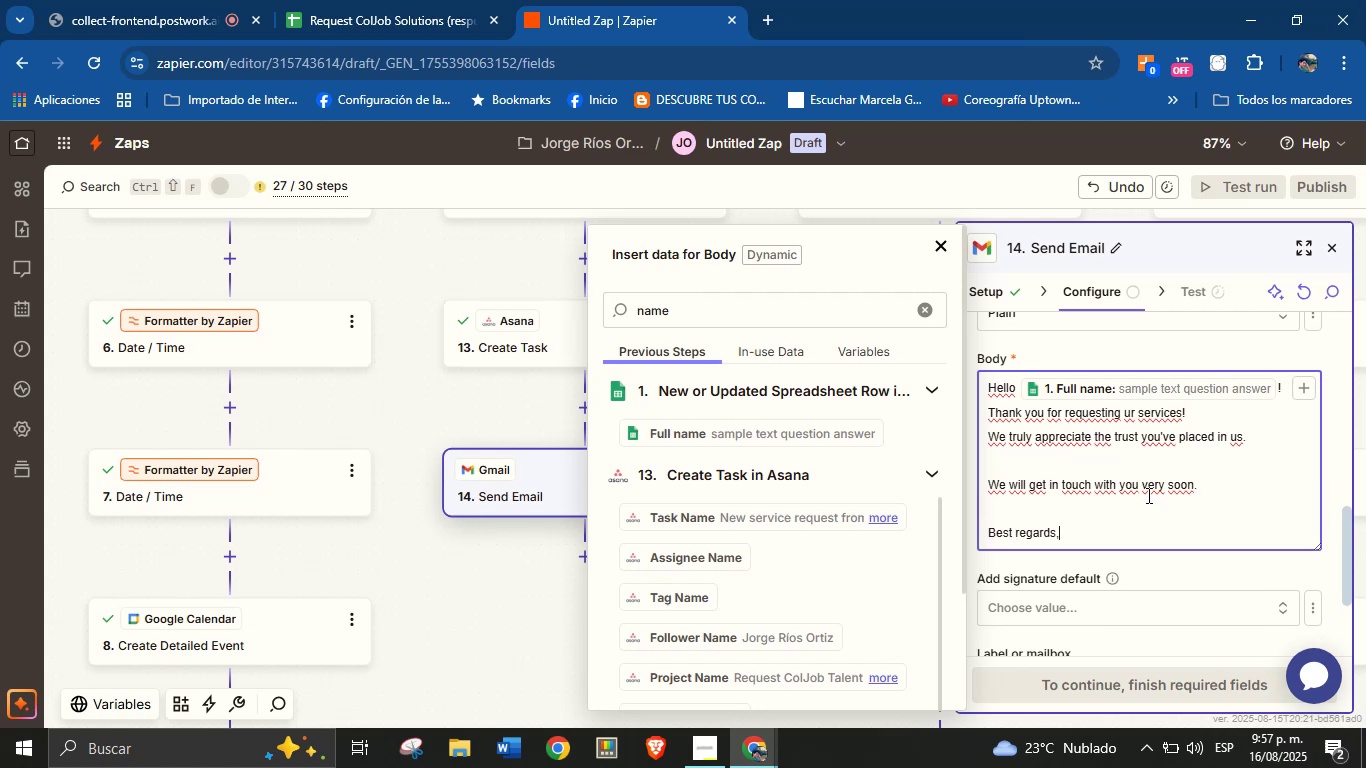 
key(Enter)
 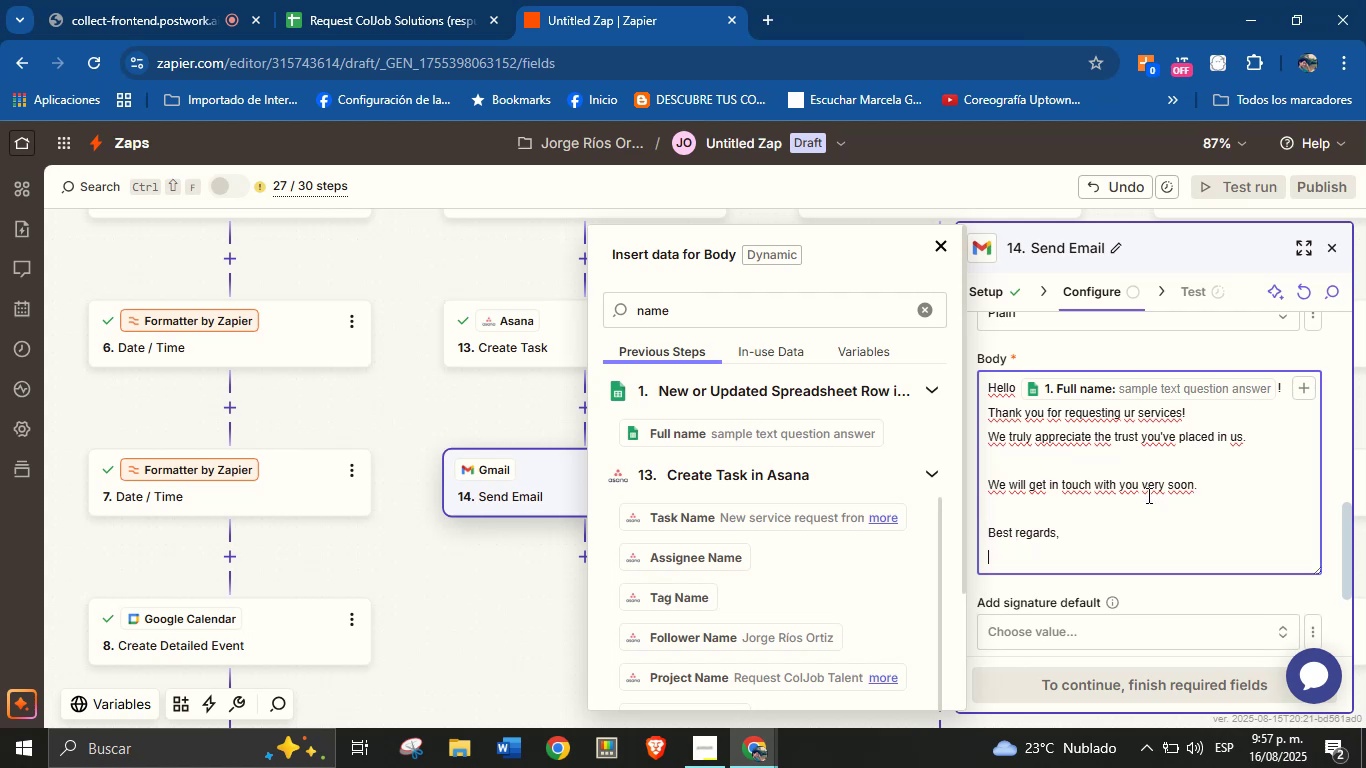 
type(Jorge \ ColJob Team Solutions)
 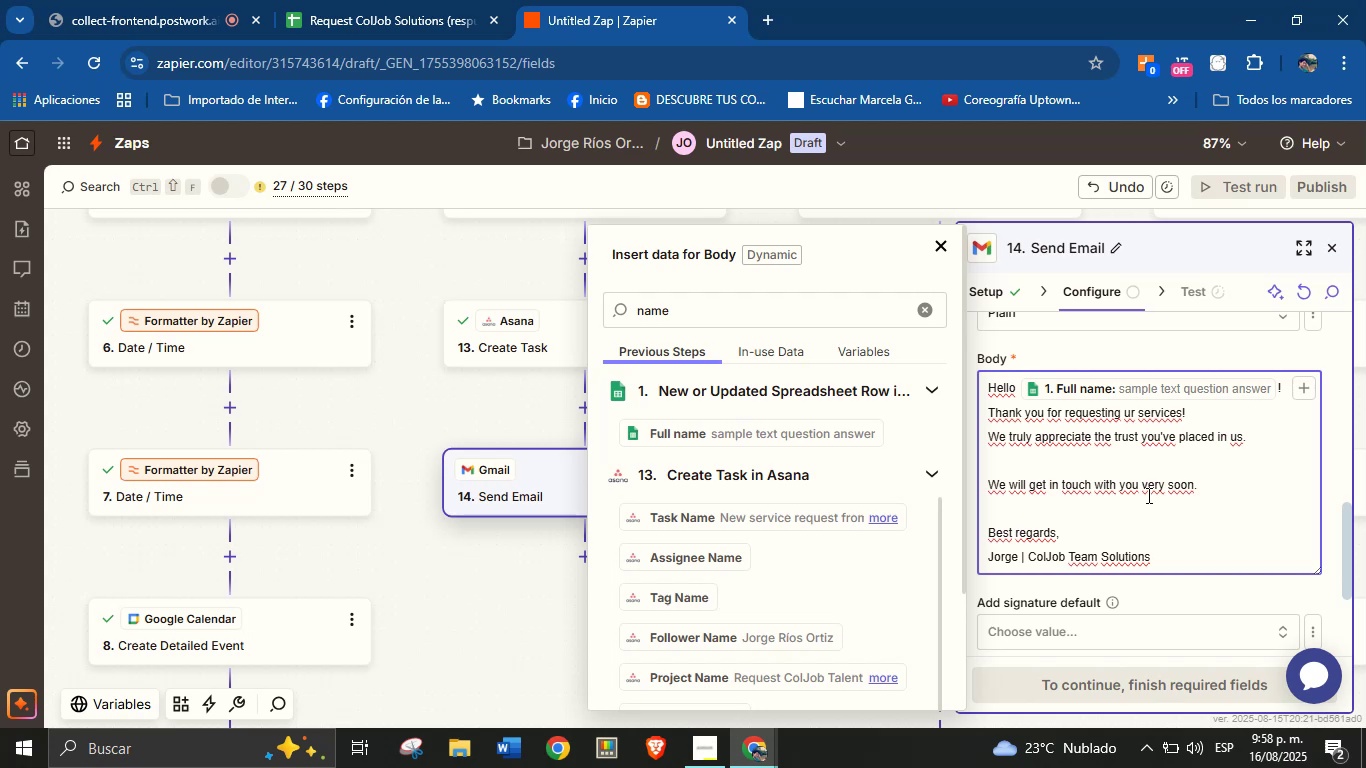 
wait(8.13)
 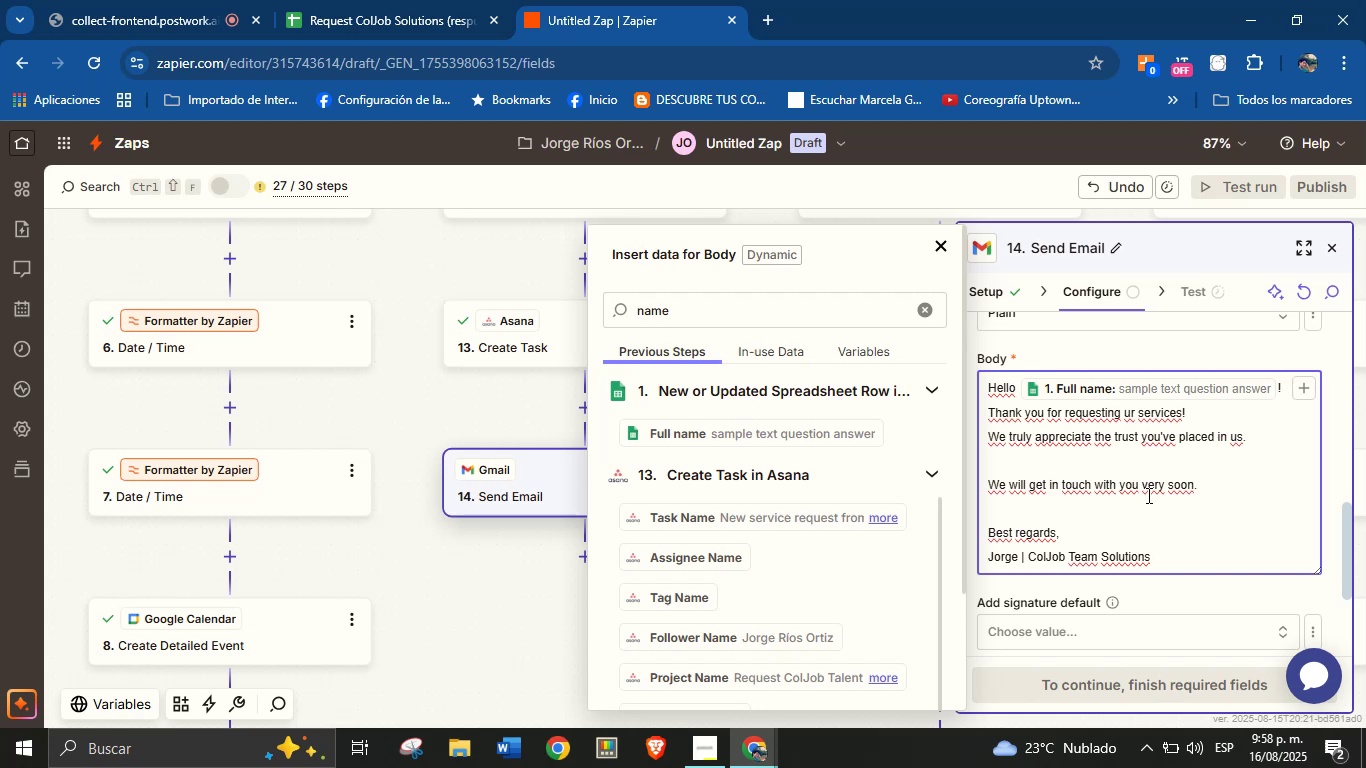 
left_click([1166, 587])
 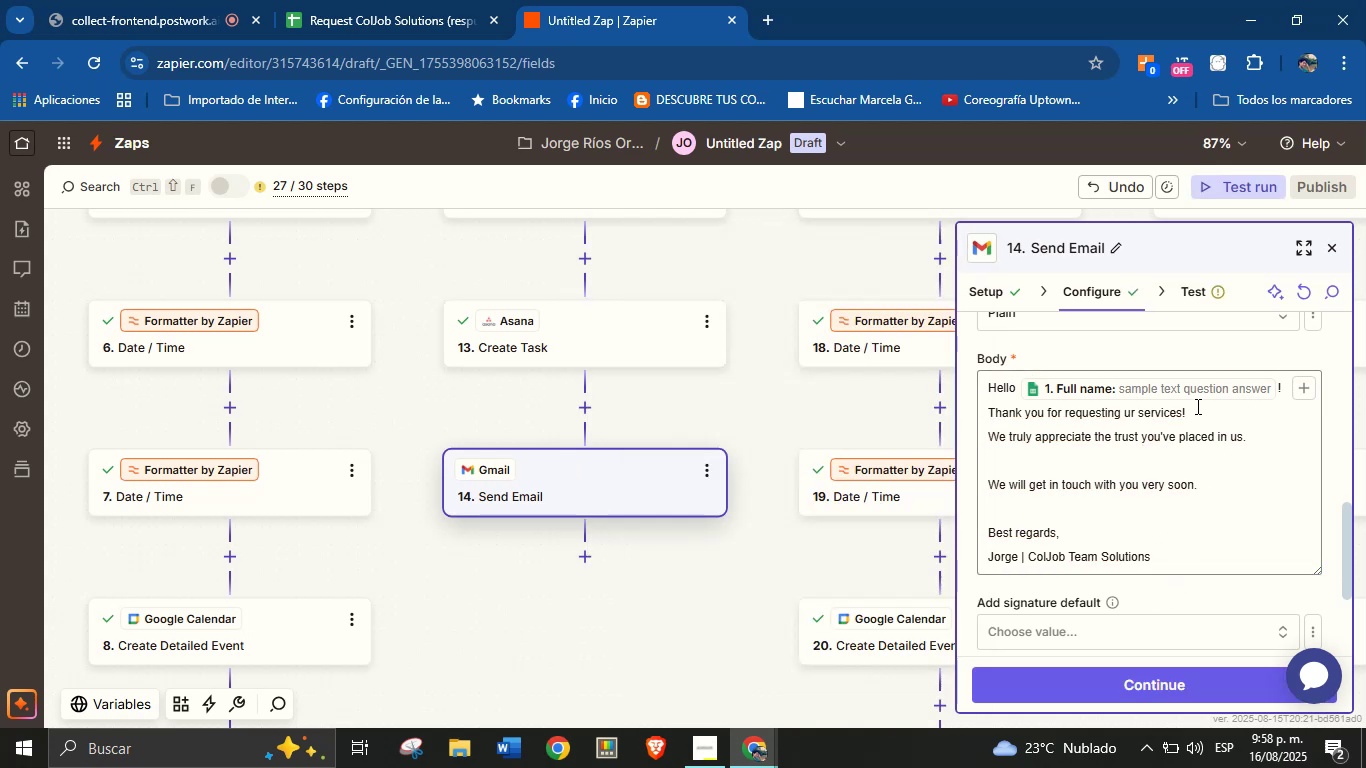 
scroll: coordinate [1197, 352], scroll_direction: down, amount: 3.0
 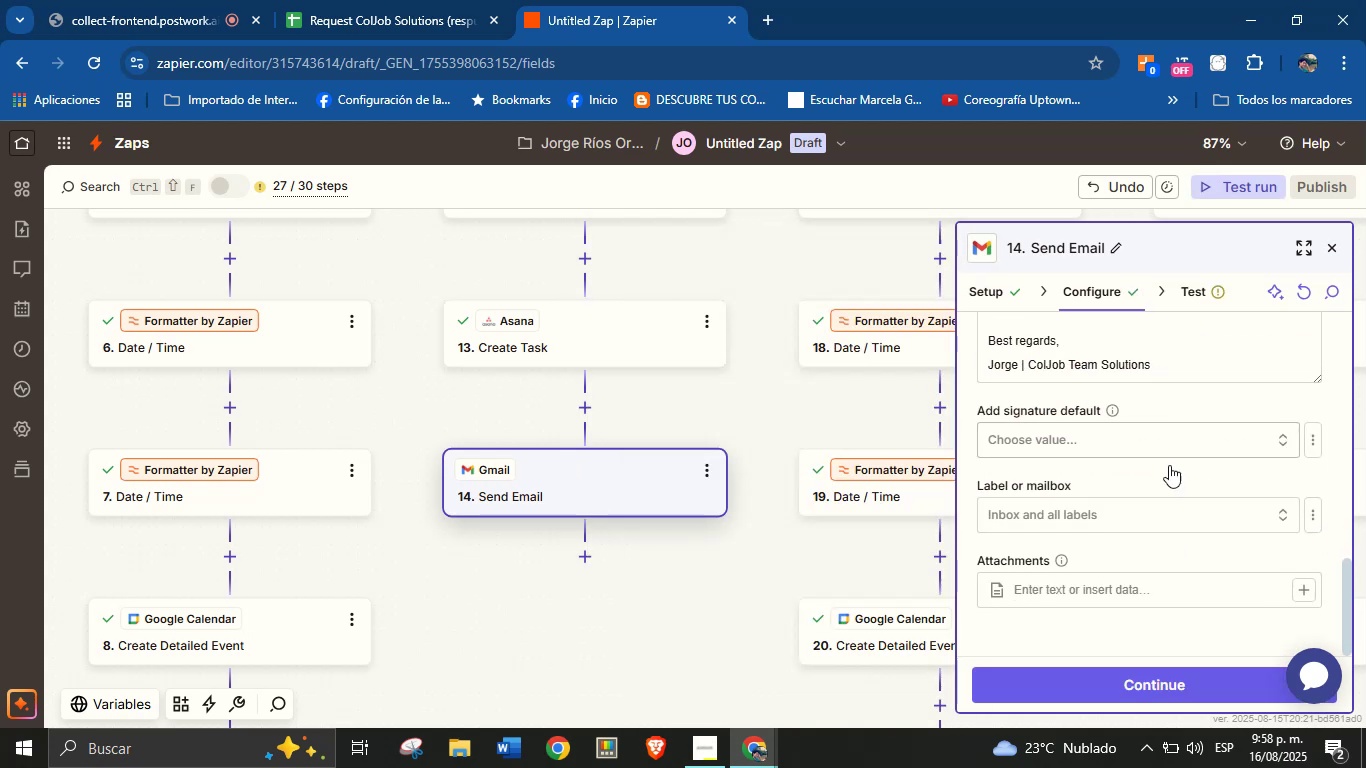 
scroll: coordinate [1161, 501], scroll_direction: none, amount: 0.0
 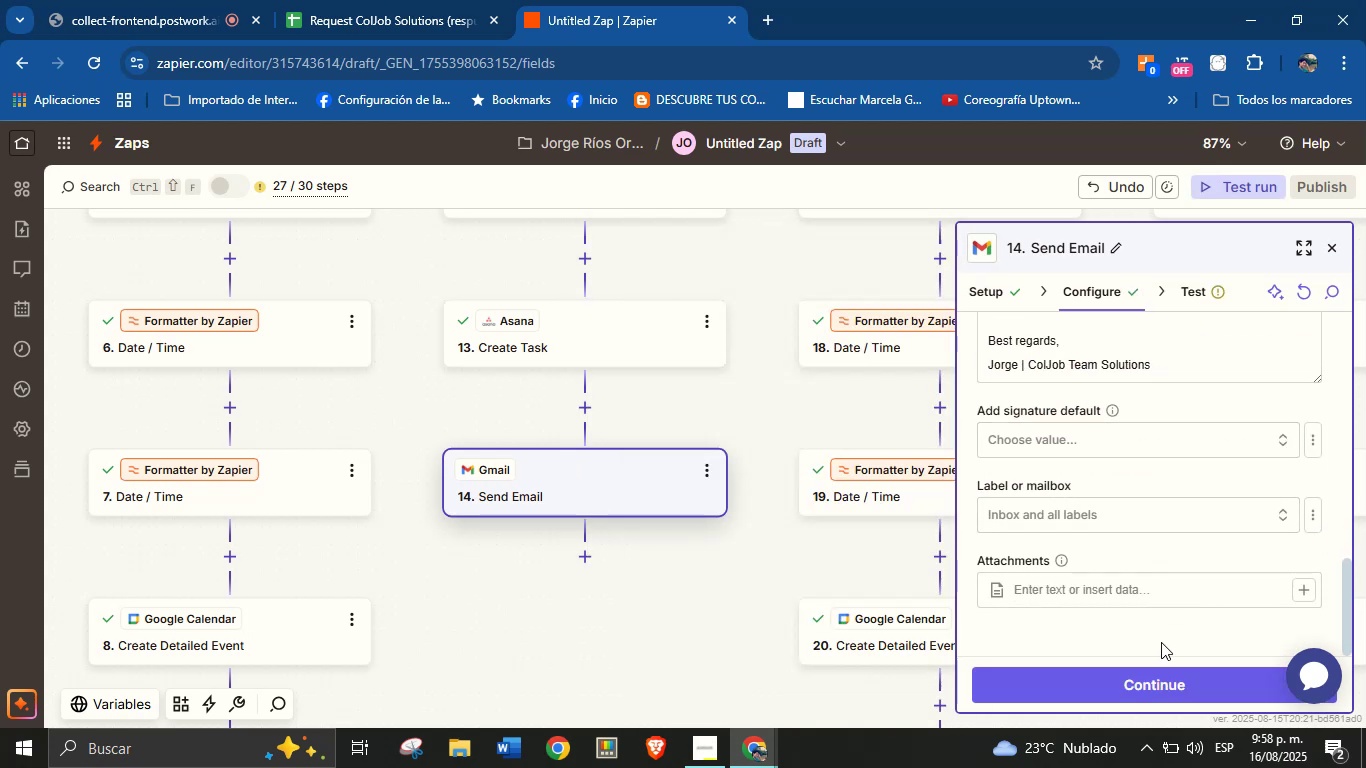 
scroll: coordinate [1155, 680], scroll_direction: down, amount: 1.0
 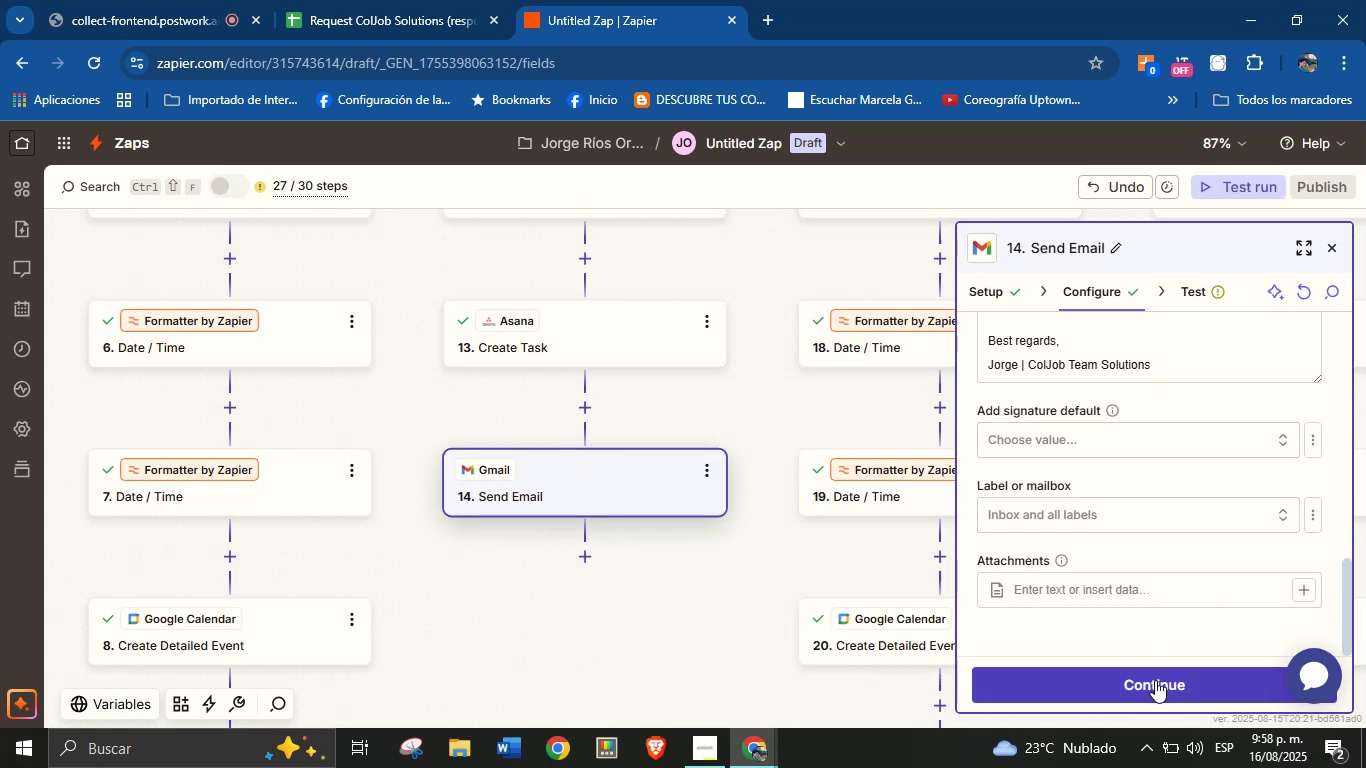 
left_click([1155, 680])
 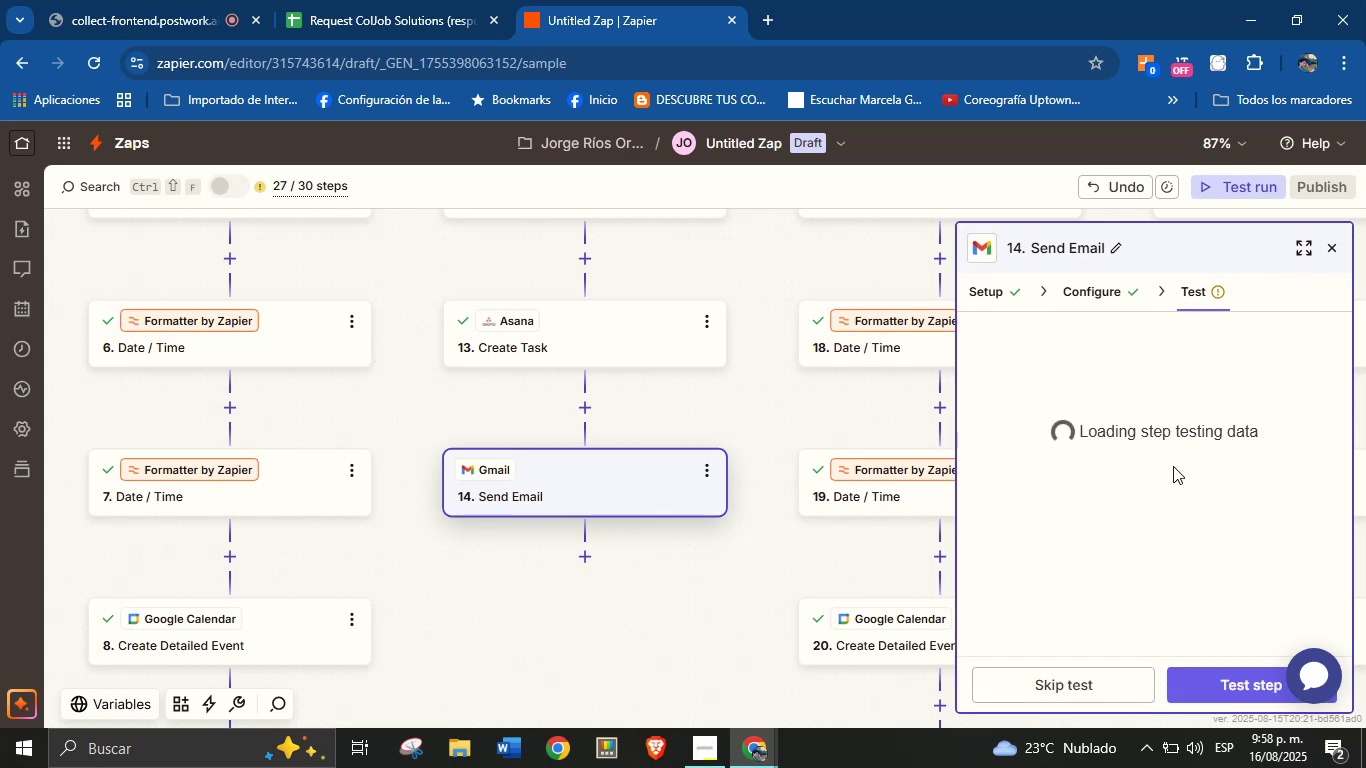 
scroll: coordinate [1170, 474], scroll_direction: up, amount: 1.0
 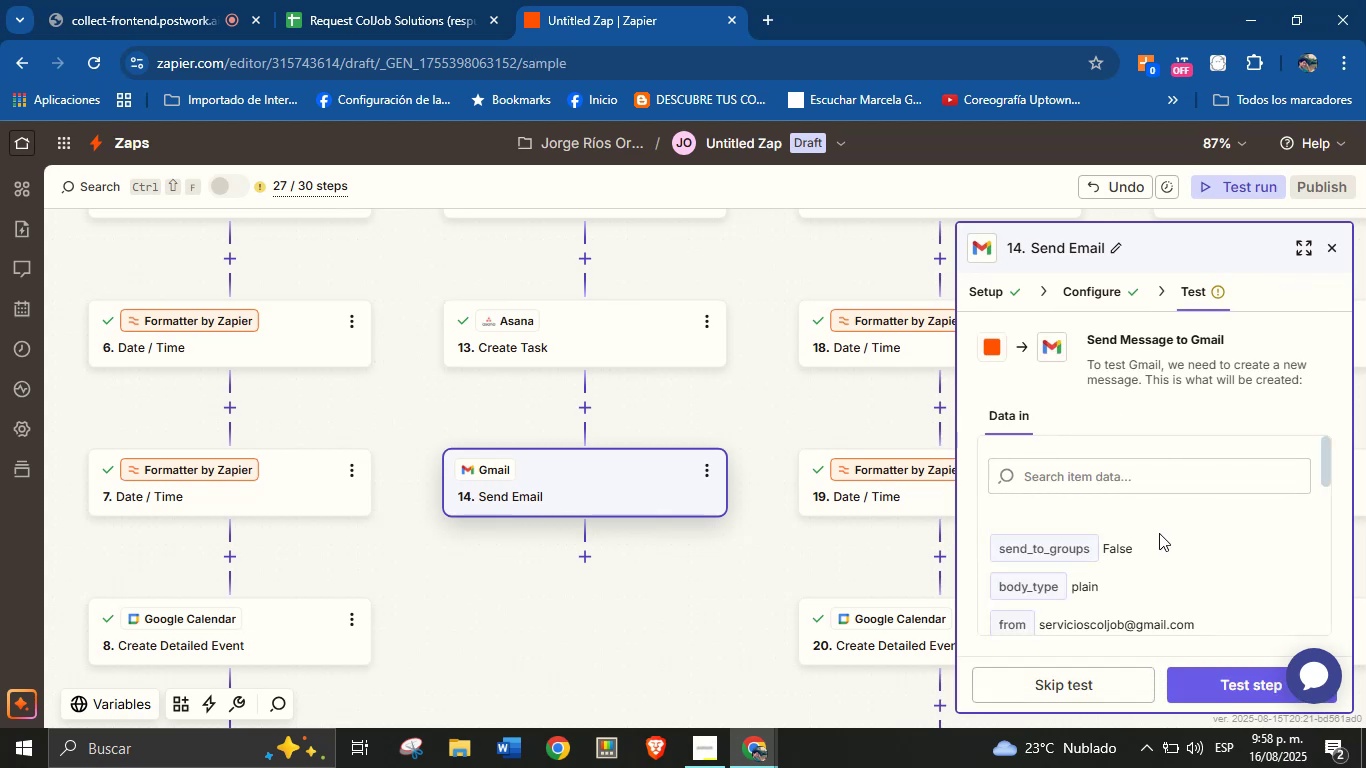 
scroll: coordinate [1155, 552], scroll_direction: down, amount: 1.0
 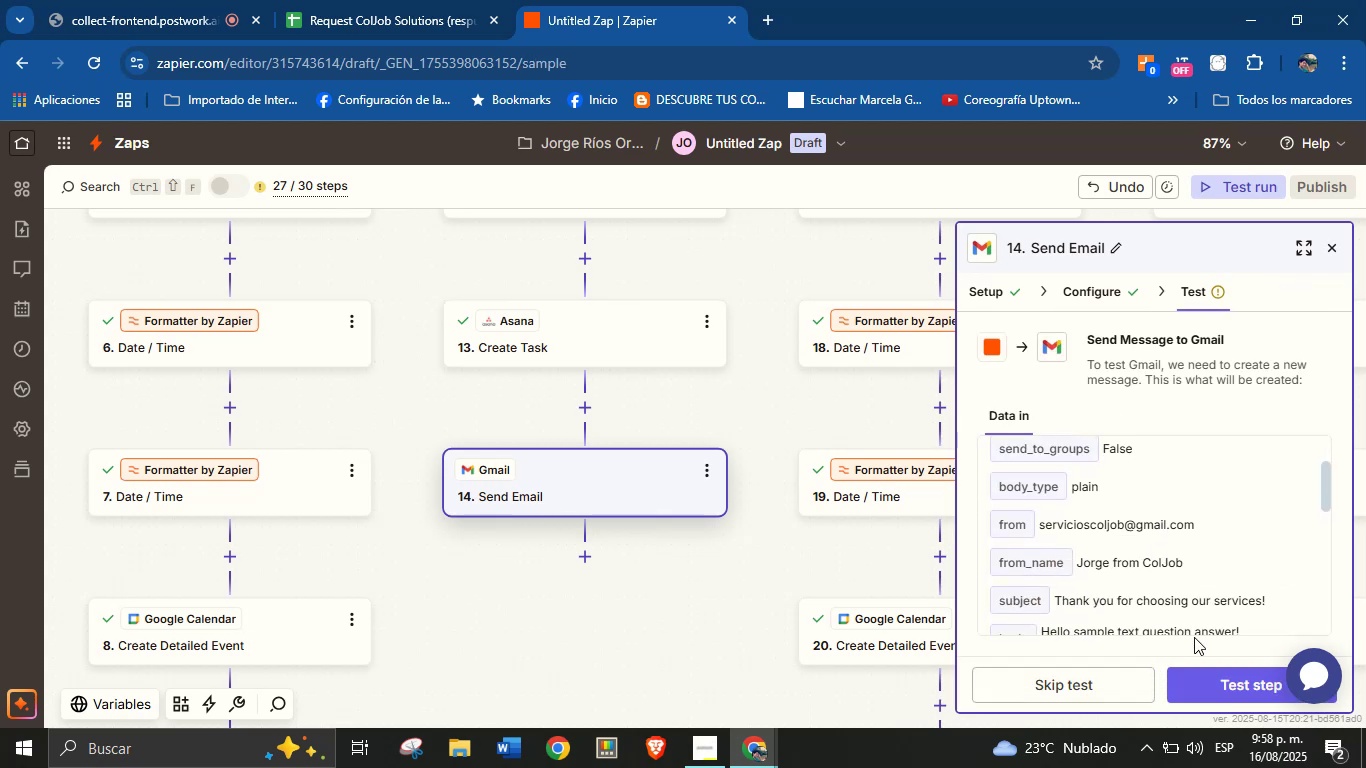 
left_click([1209, 678])
 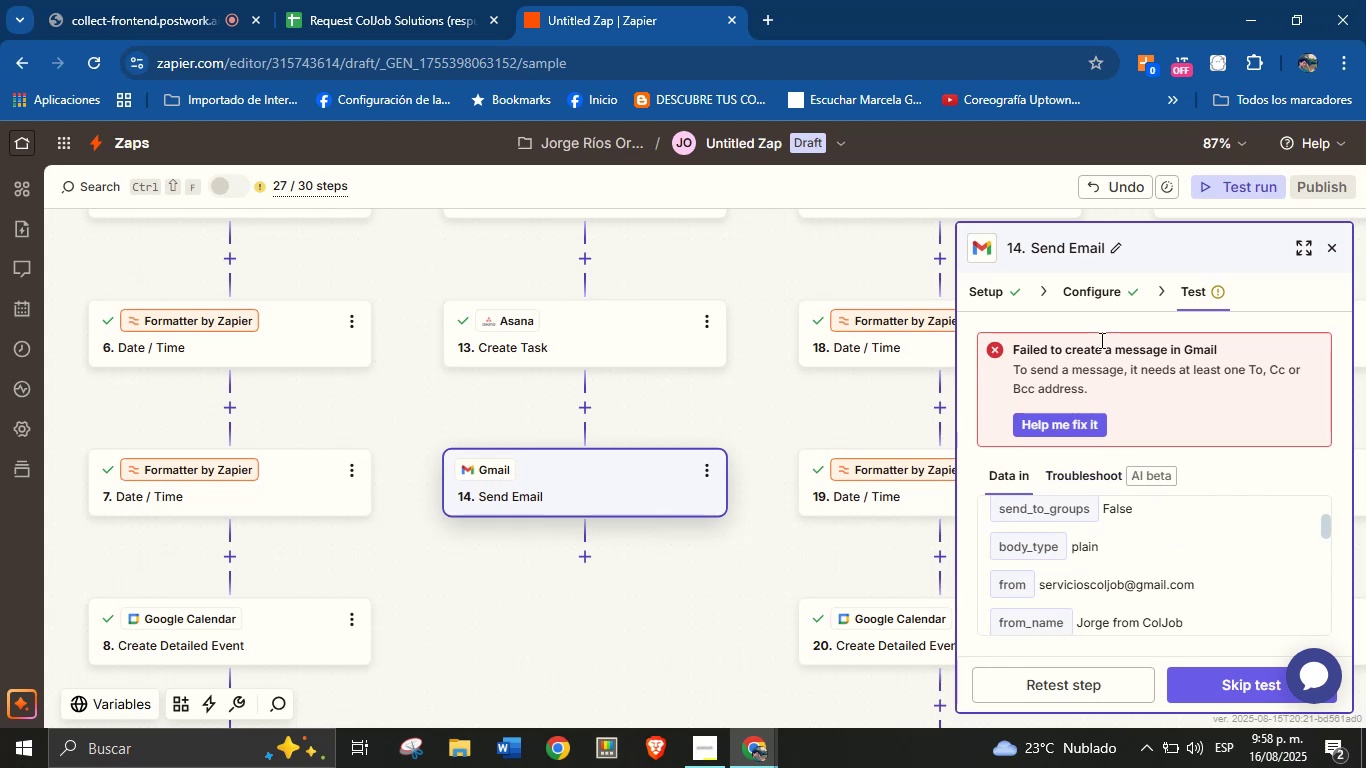 
left_click([1096, 291])
 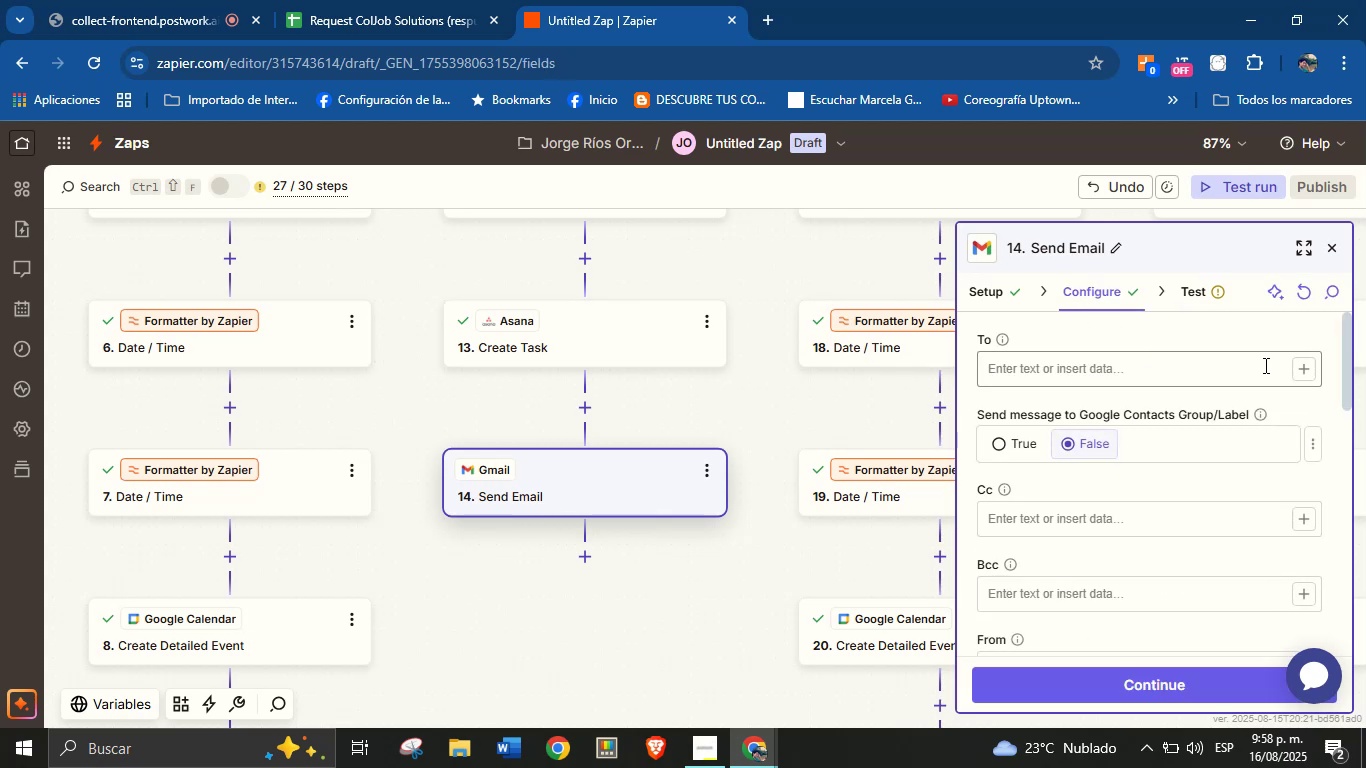 
left_click([1296, 370])
 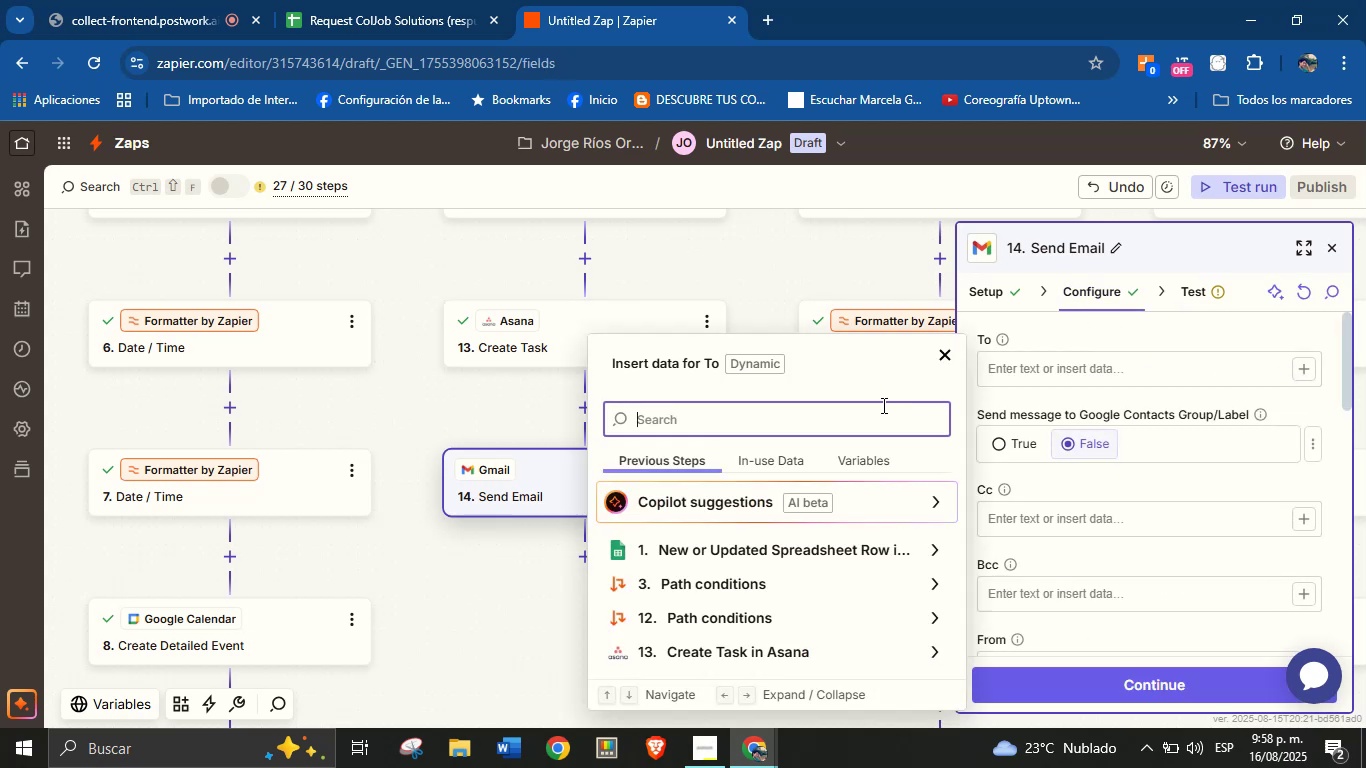 
type(corr)
 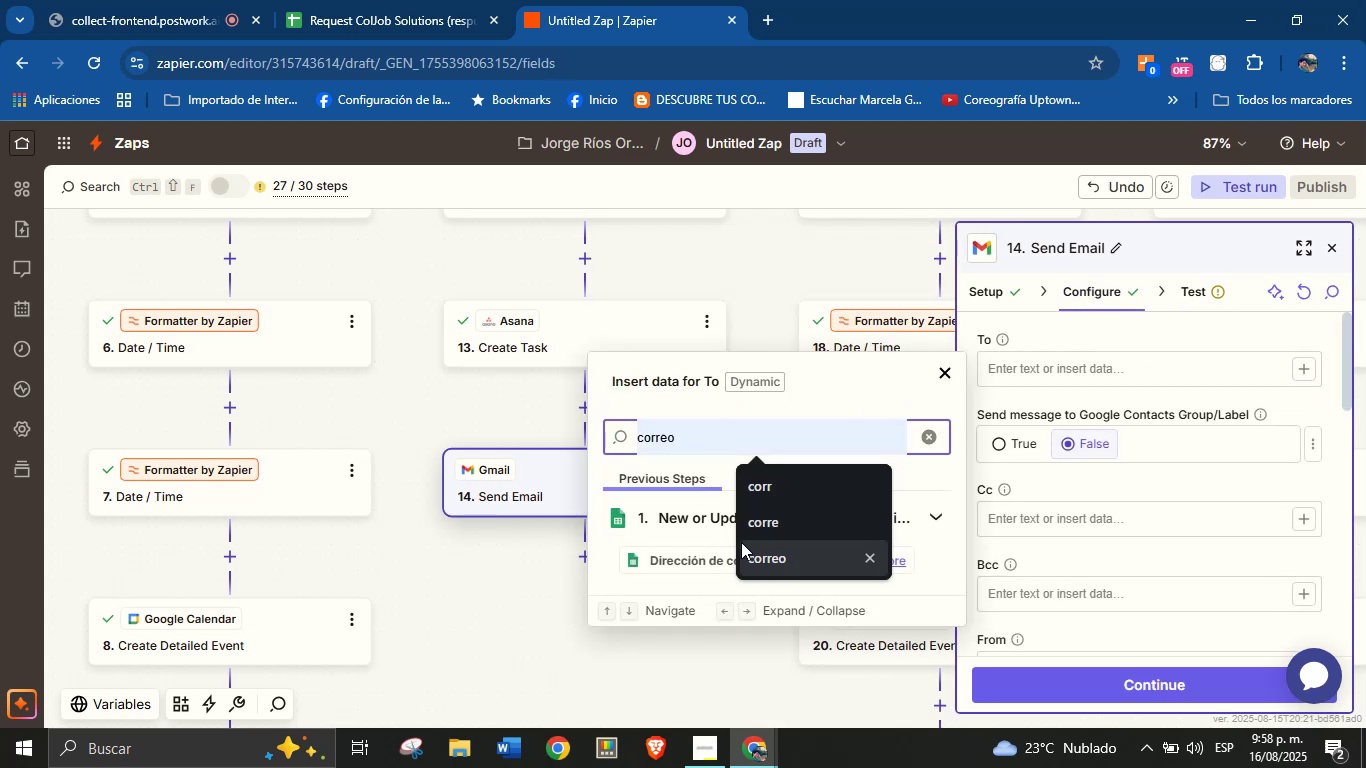 
left_click([695, 561])
 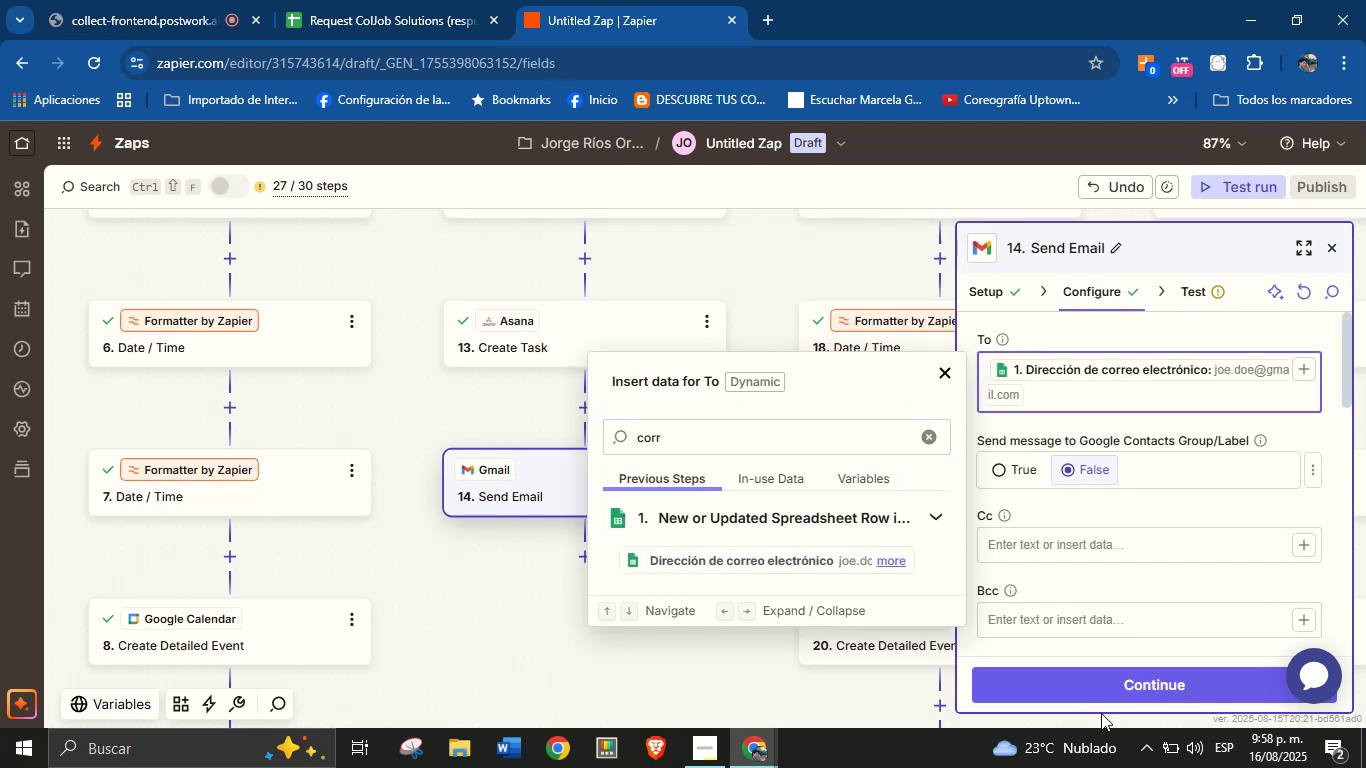 
left_click([1106, 692])
 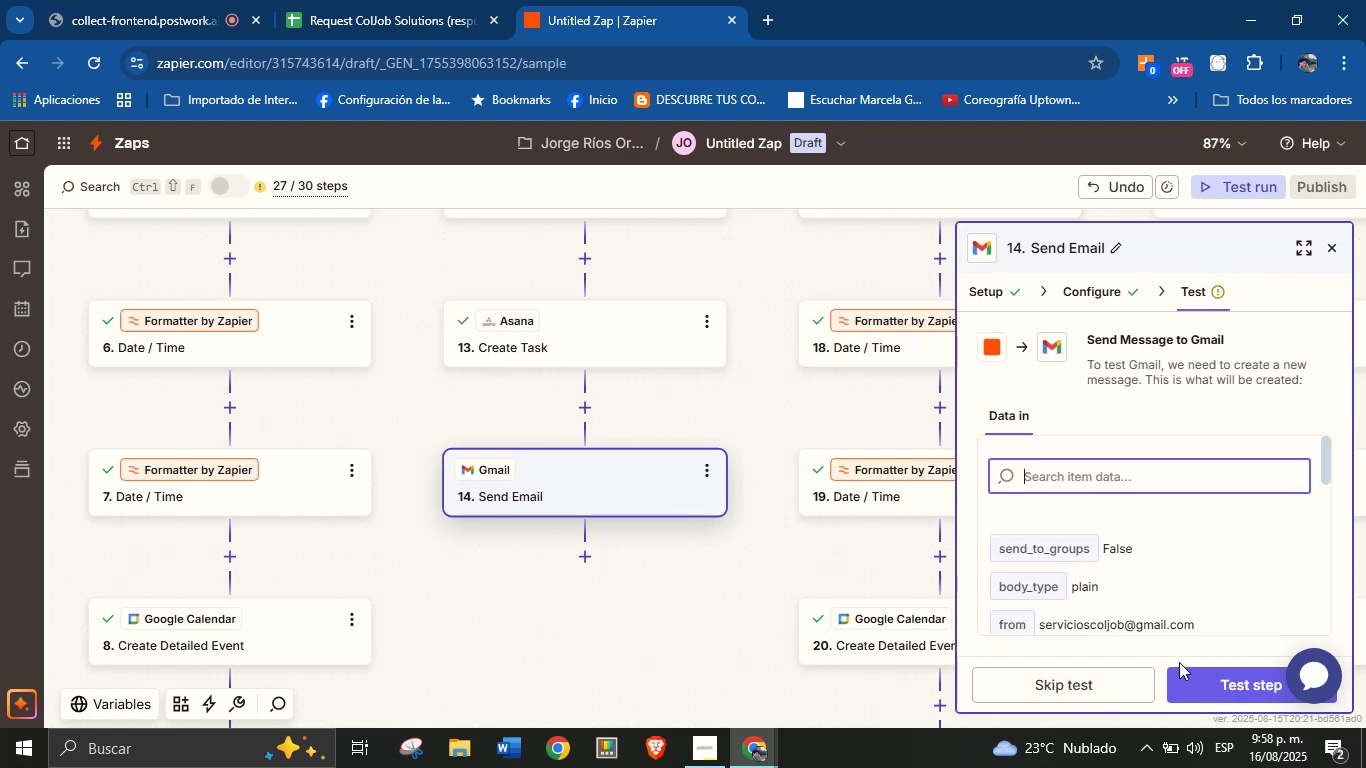 
left_click([1196, 684])
 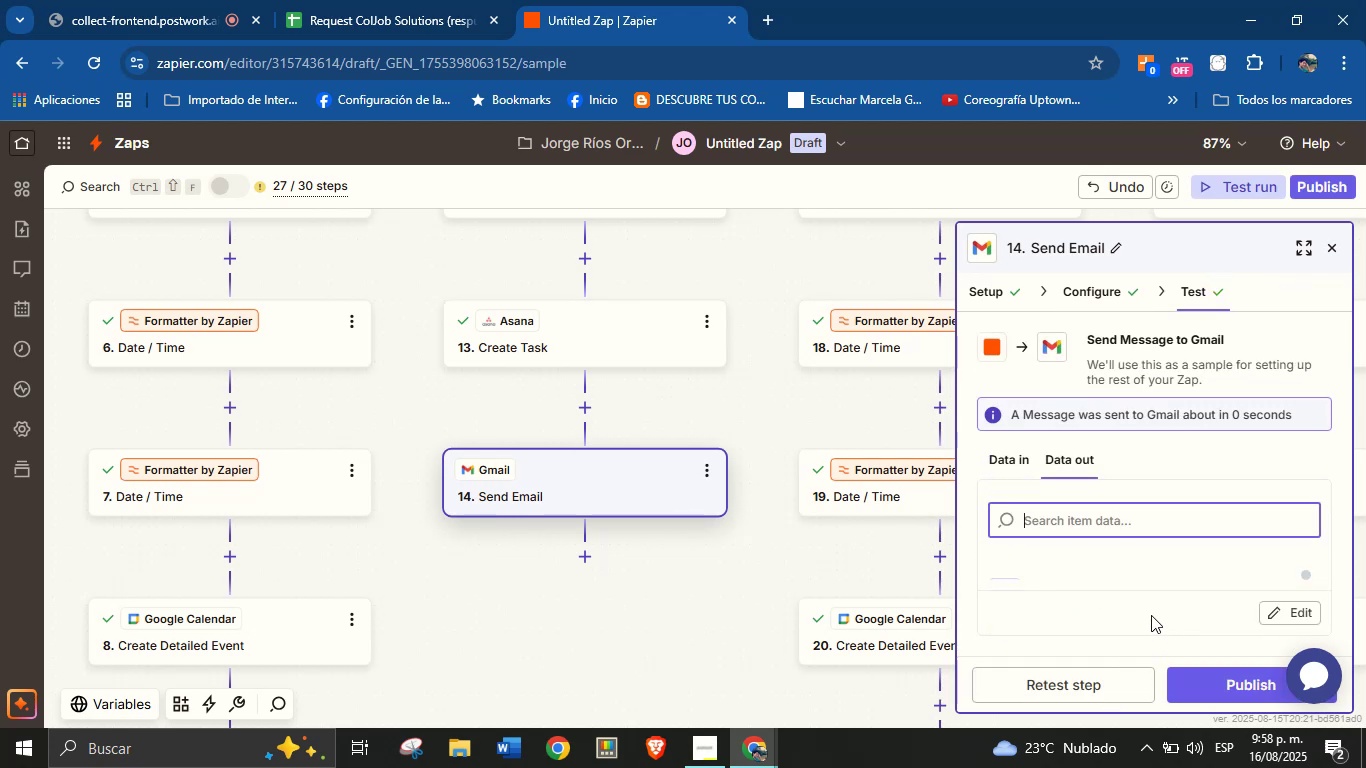 
wait(8.01)
 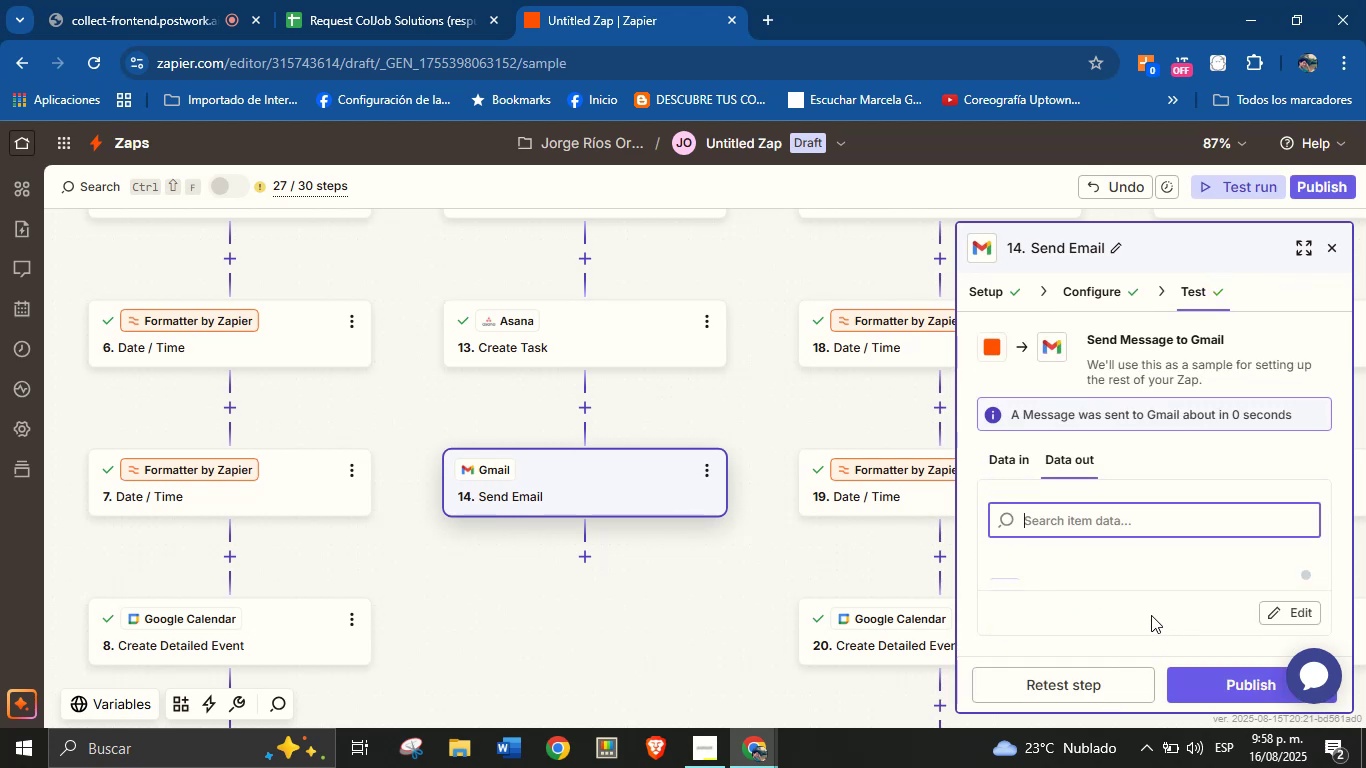 
left_click([588, 560])
 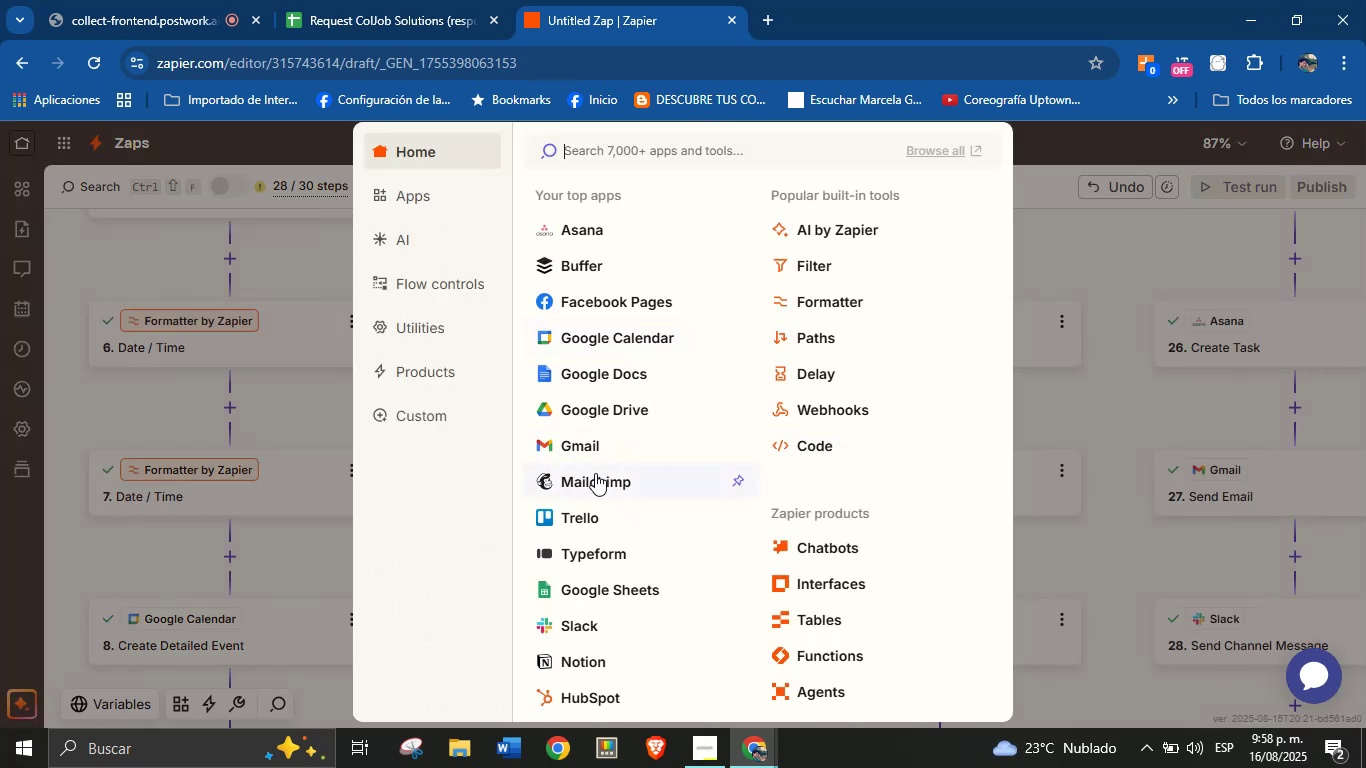 
wait(7.34)
 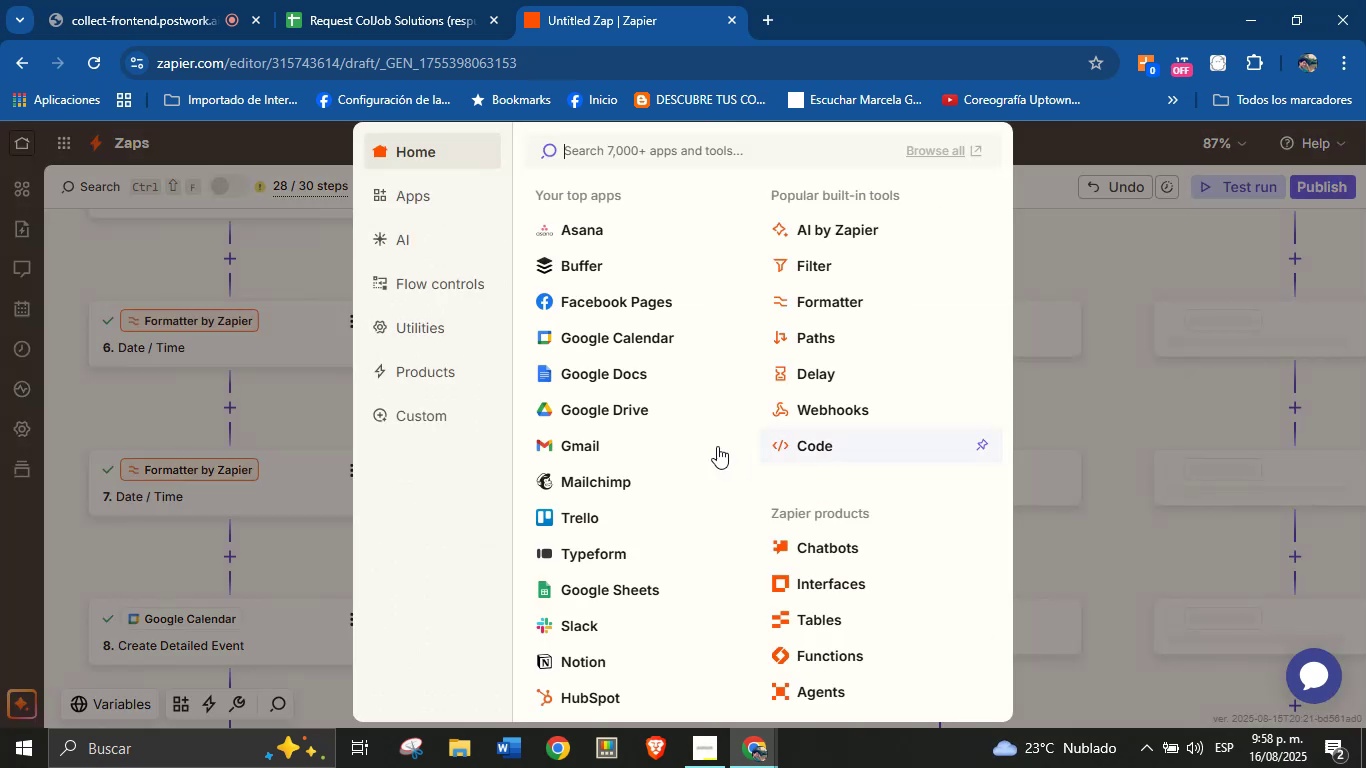 
left_click([579, 626])
 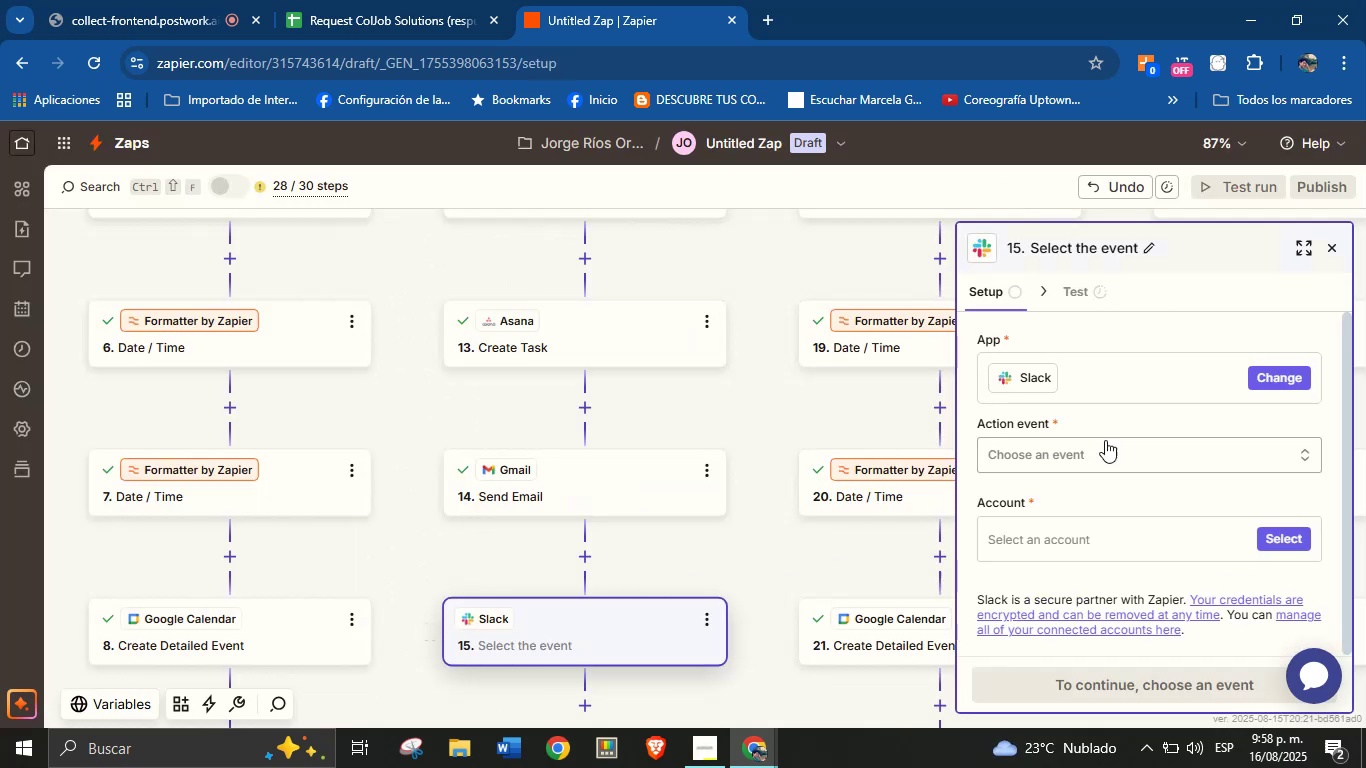 
left_click([1227, 449])
 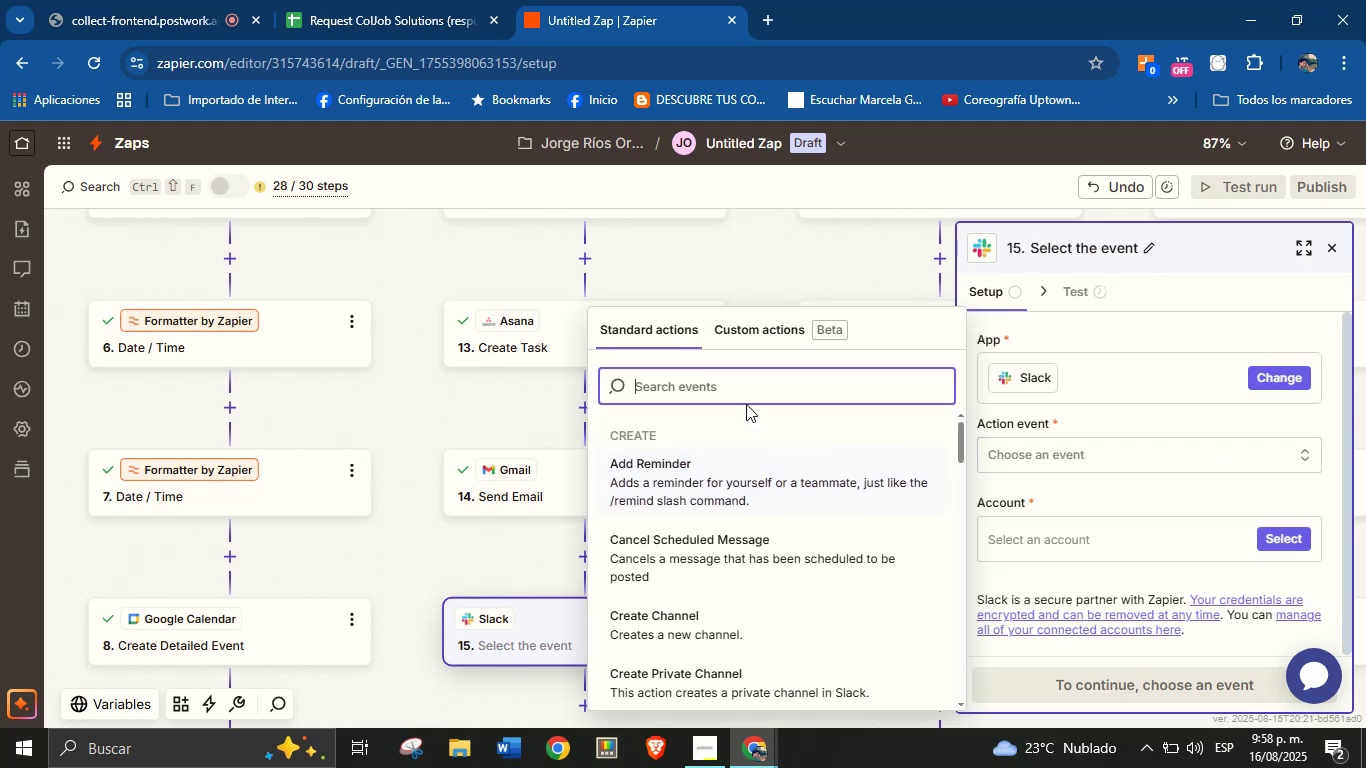 
type(send)
 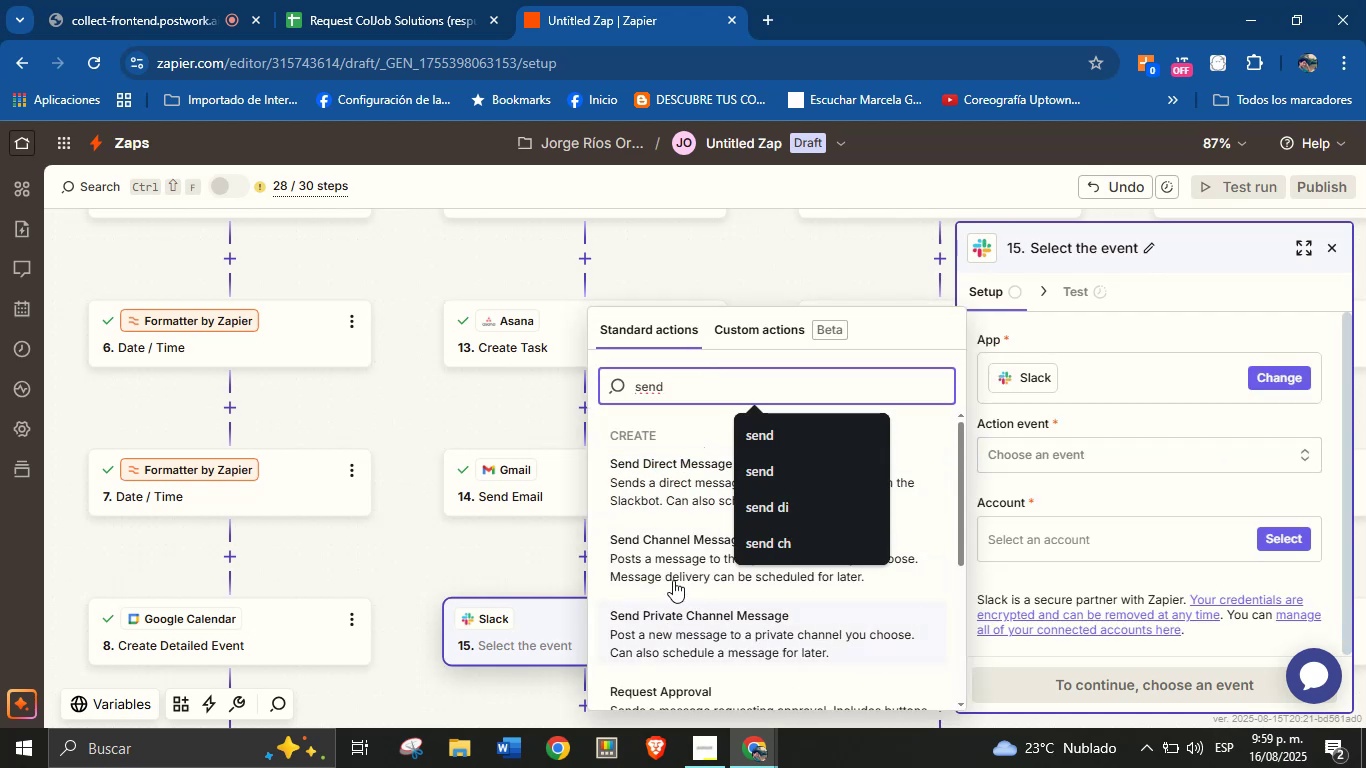 
left_click([673, 558])
 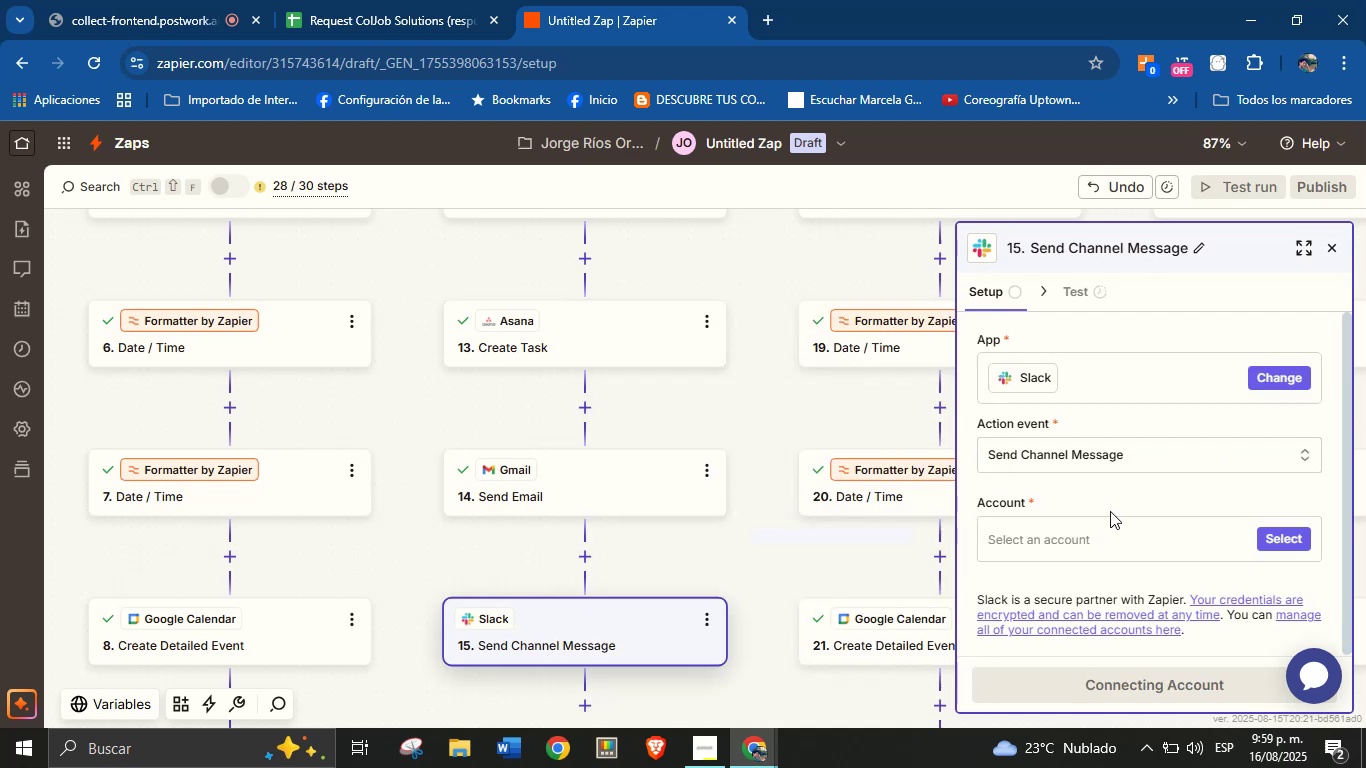 
left_click([1125, 498])
 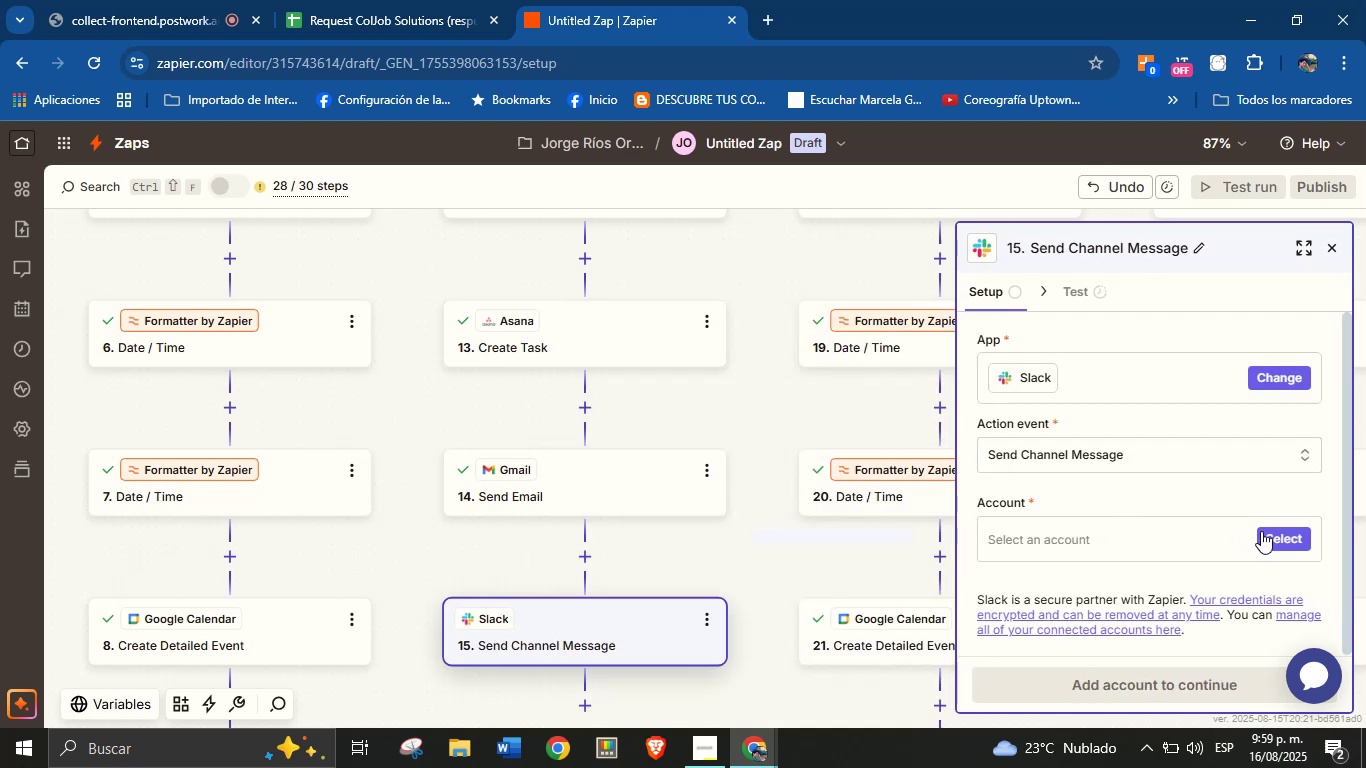 
left_click([1275, 535])
 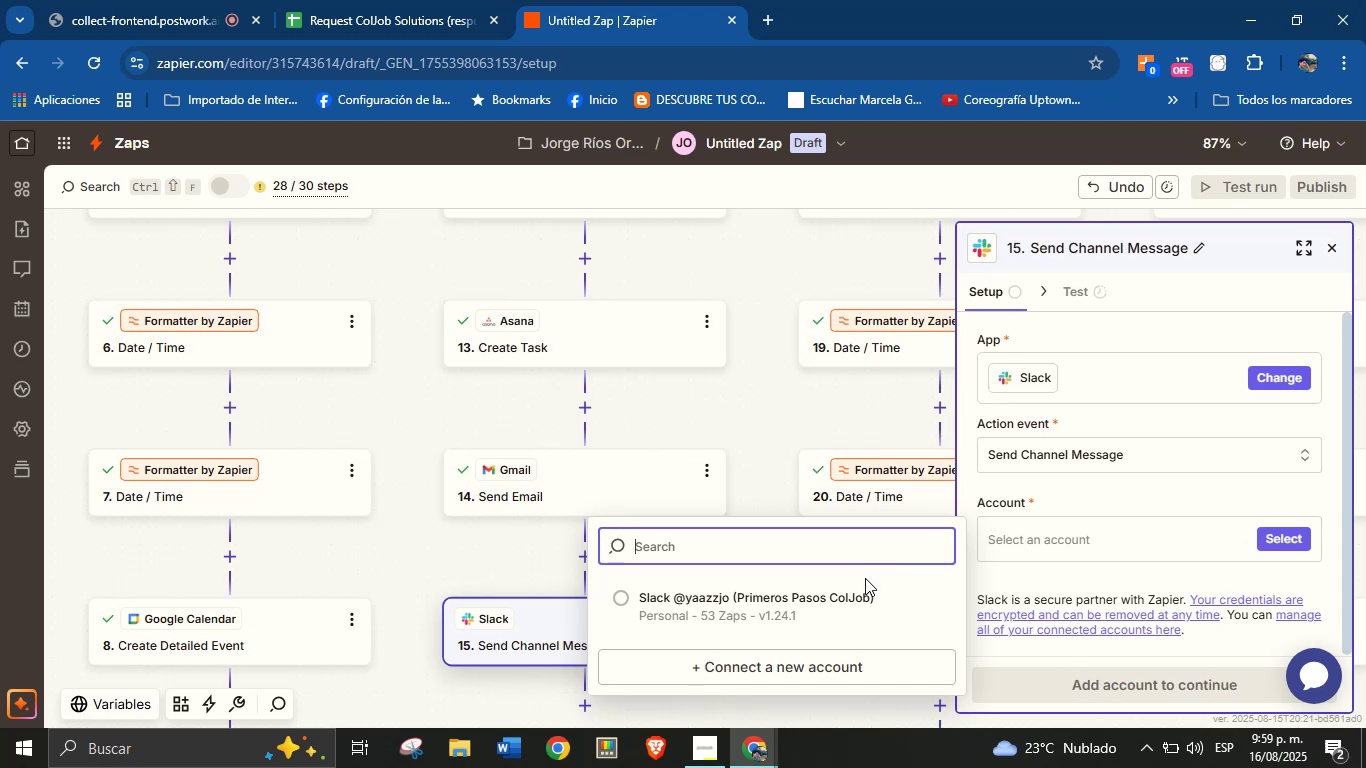 
left_click([859, 595])
 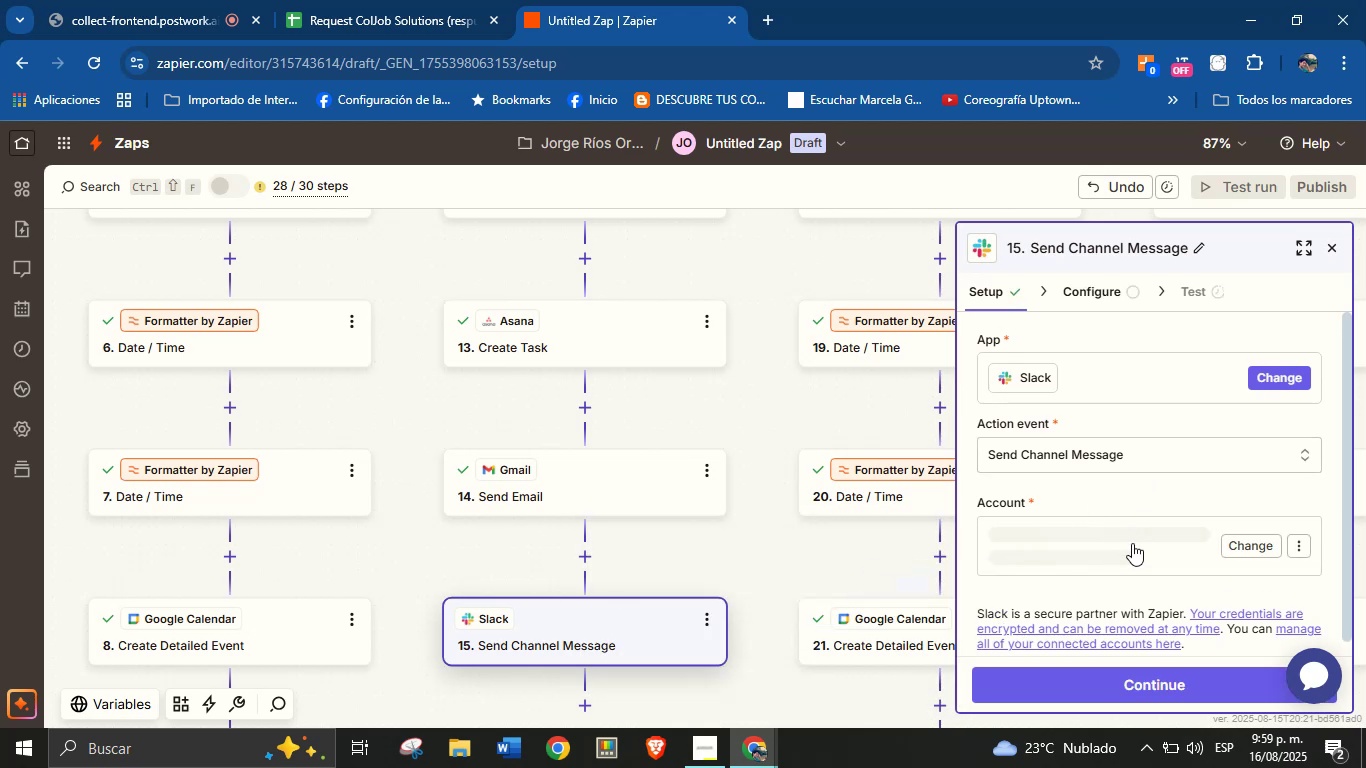 
scroll: coordinate [1147, 503], scroll_direction: none, amount: 0.0
 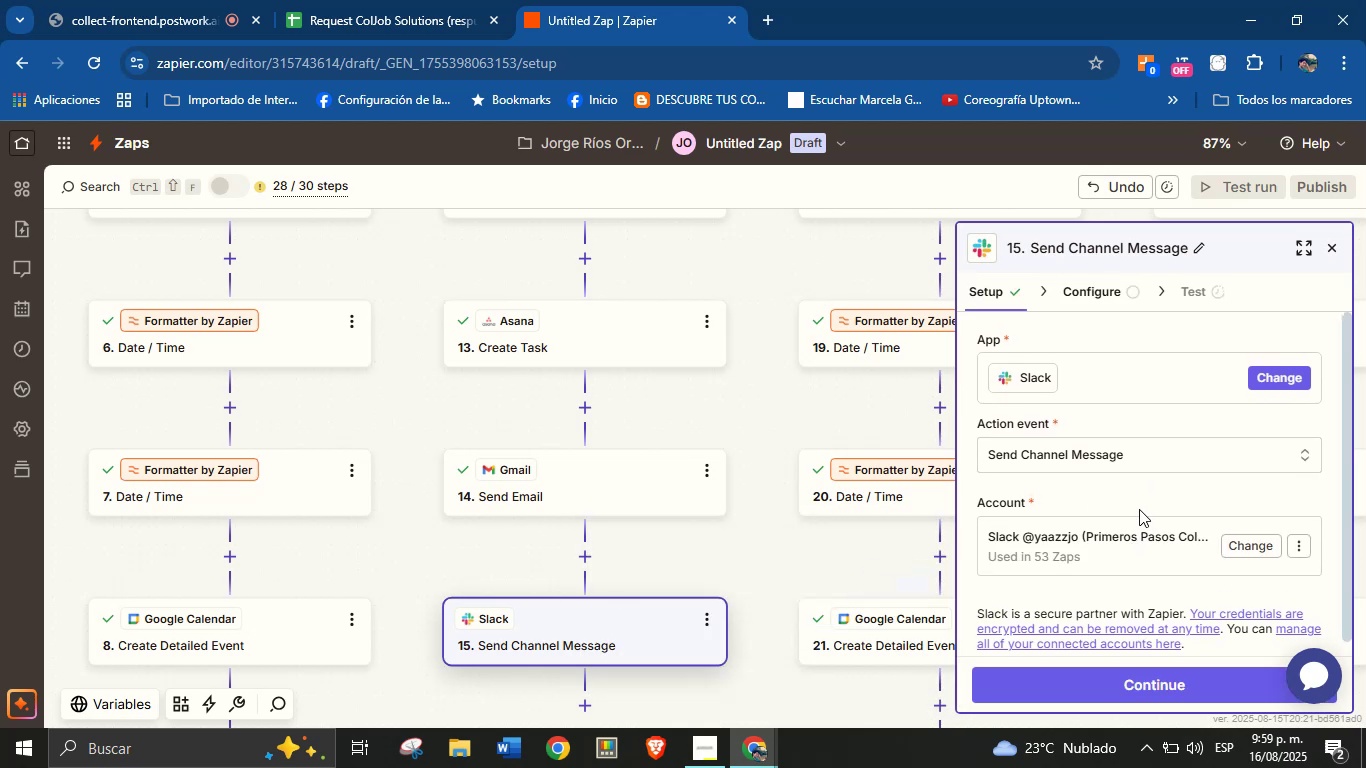 
scroll: coordinate [1127, 527], scroll_direction: down, amount: 3.0
 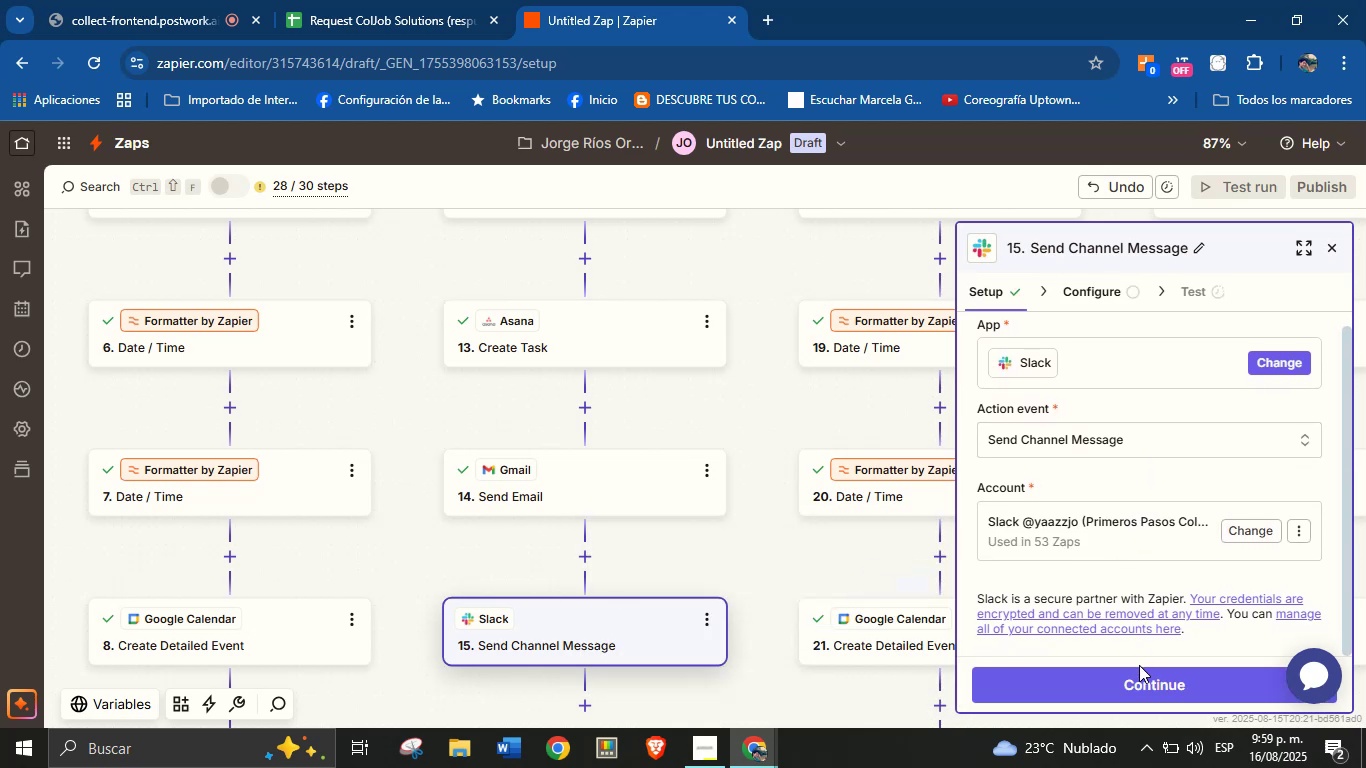 
left_click([1139, 676])
 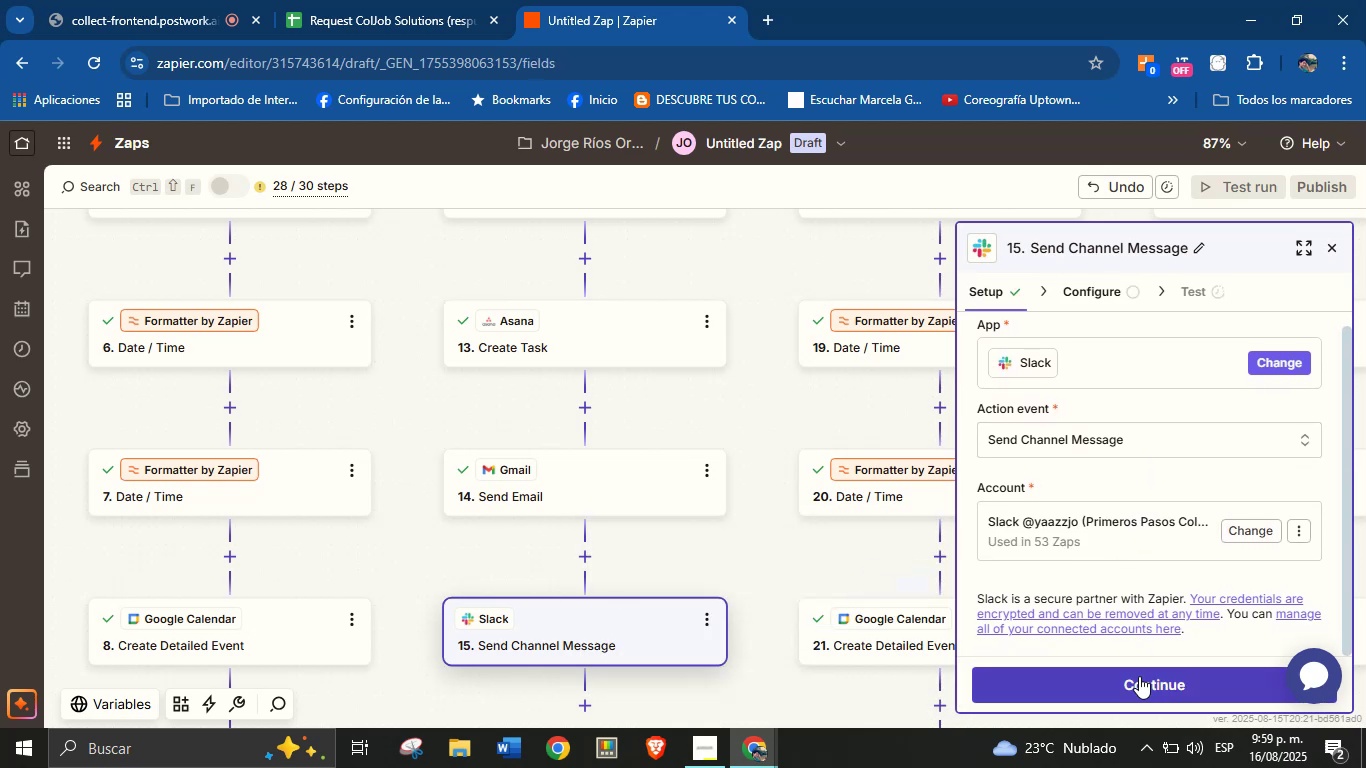 
scroll: coordinate [1139, 676], scroll_direction: down, amount: 1.0
 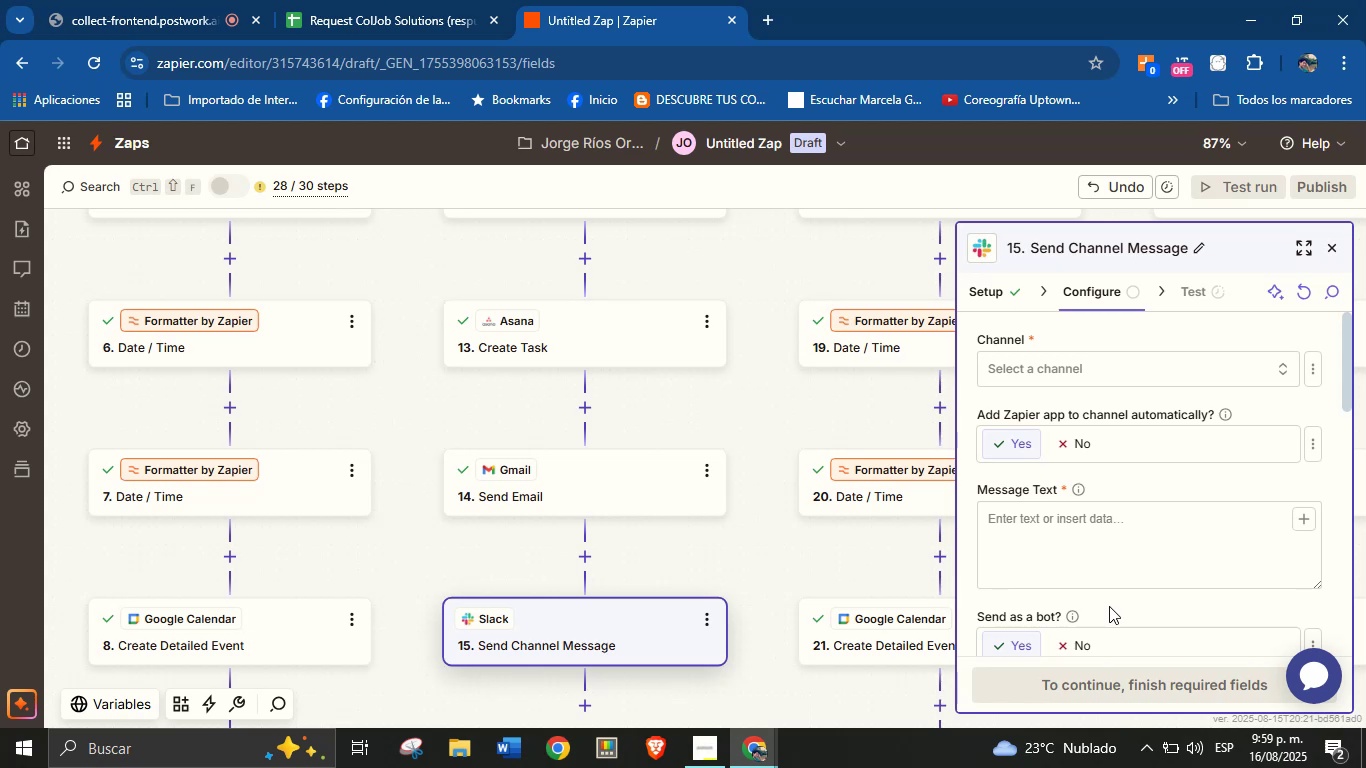 
wait(7.01)
 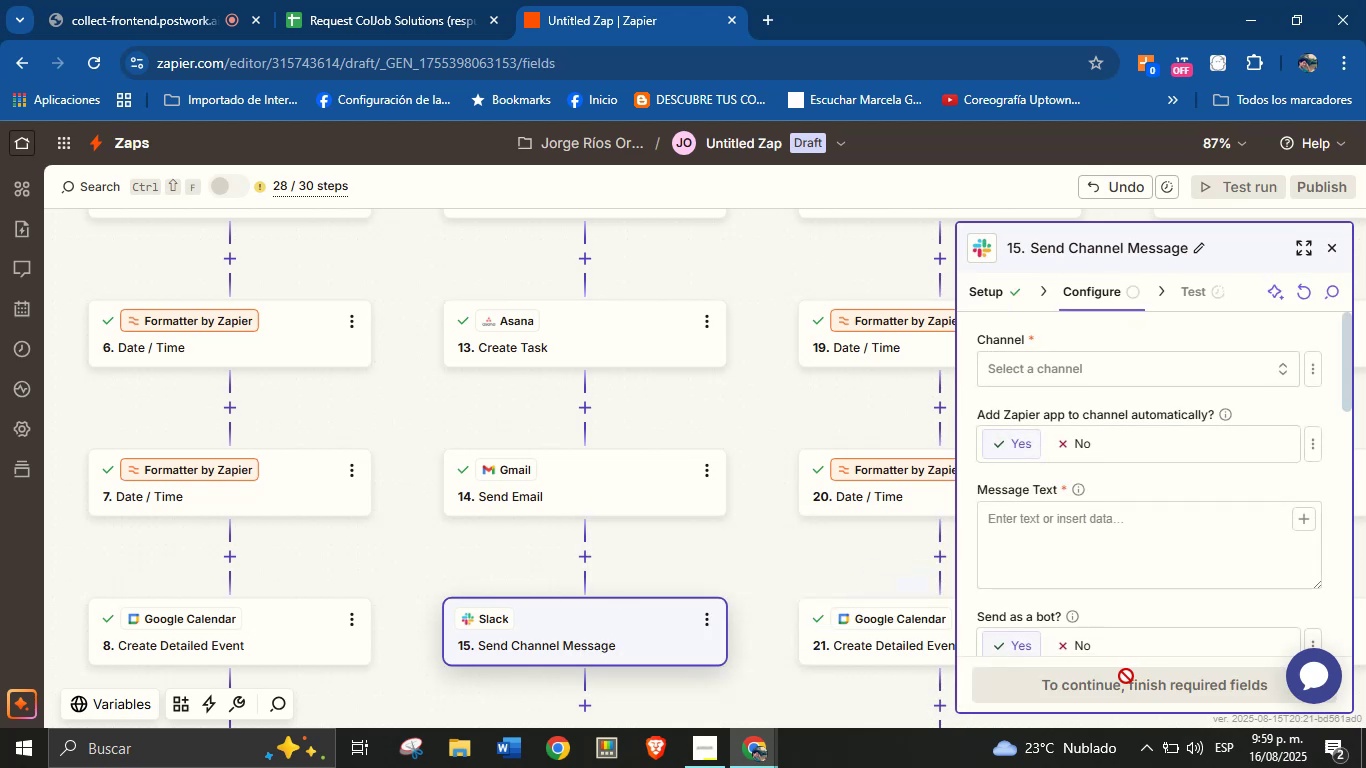 
left_click([1146, 370])
 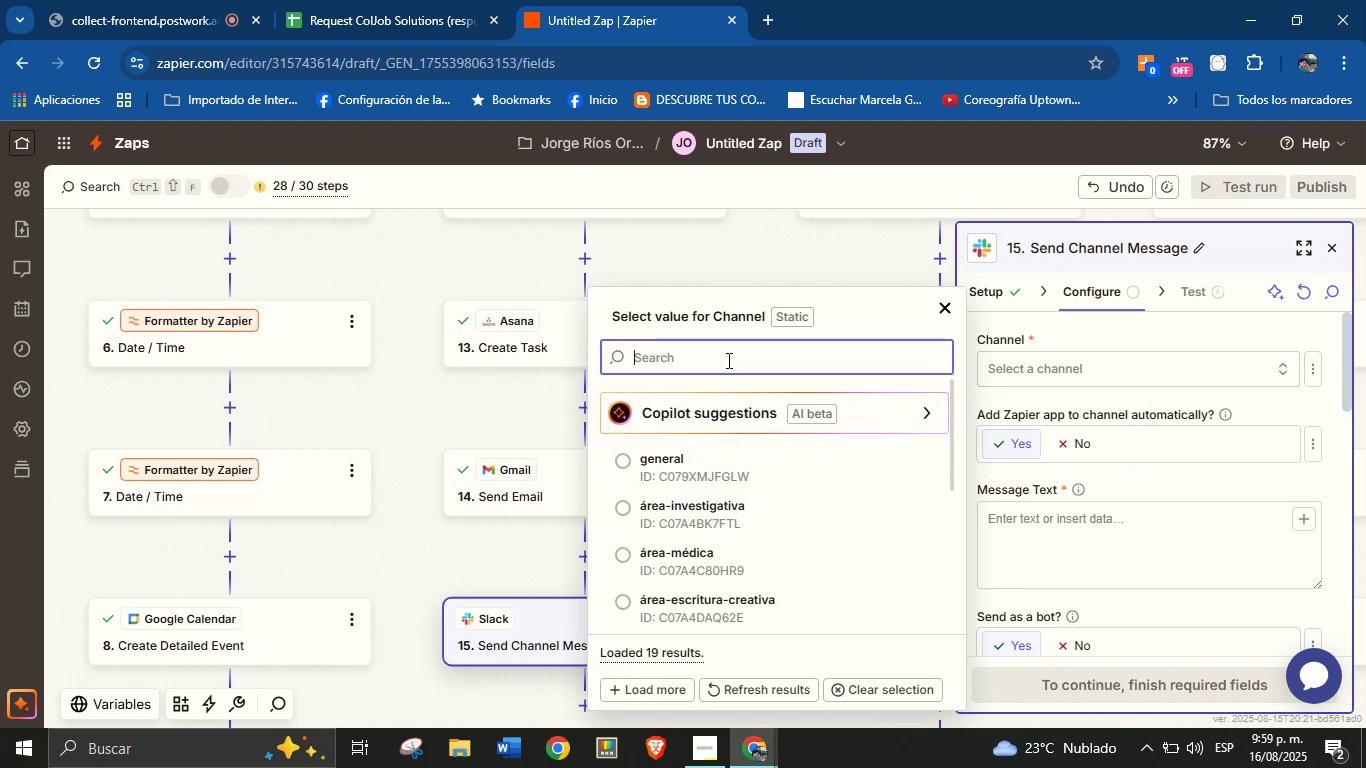 
type(talen)
 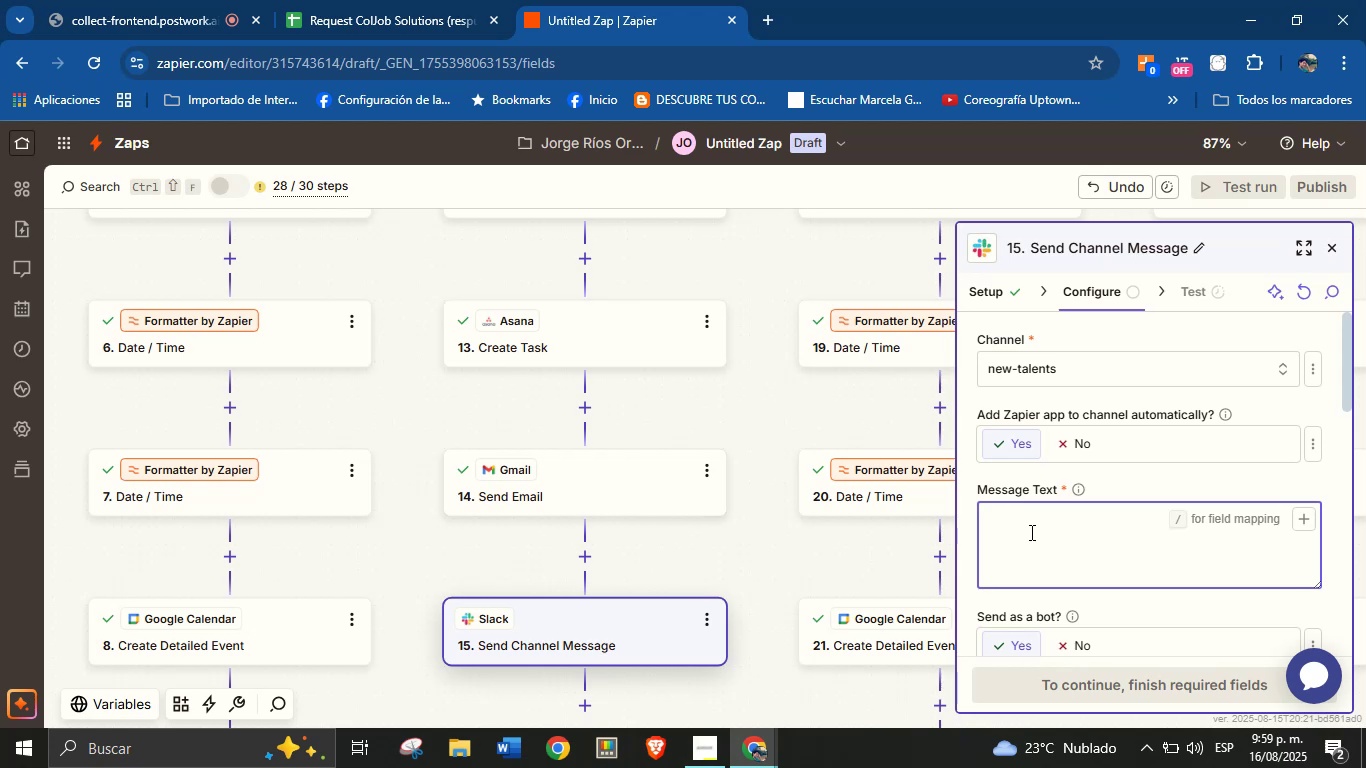 
type(Helo Team!)
 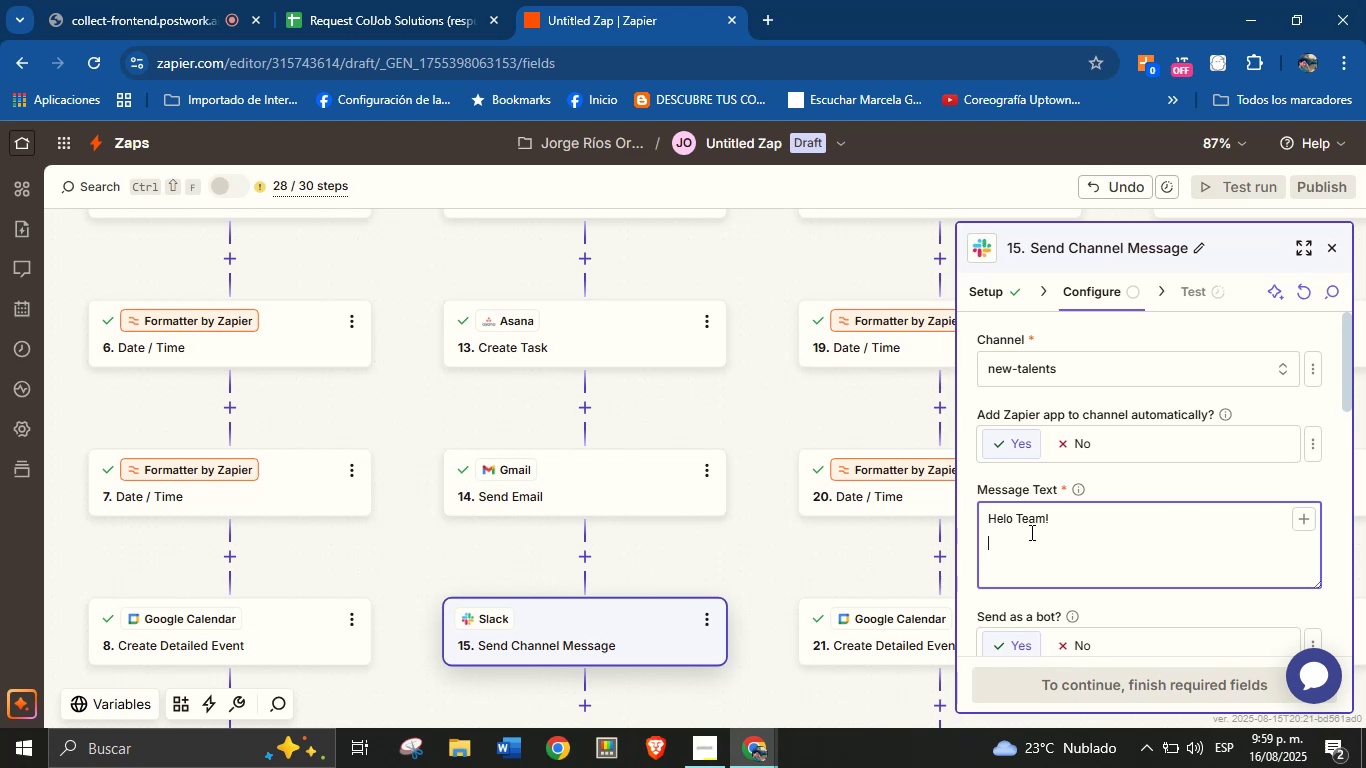 
 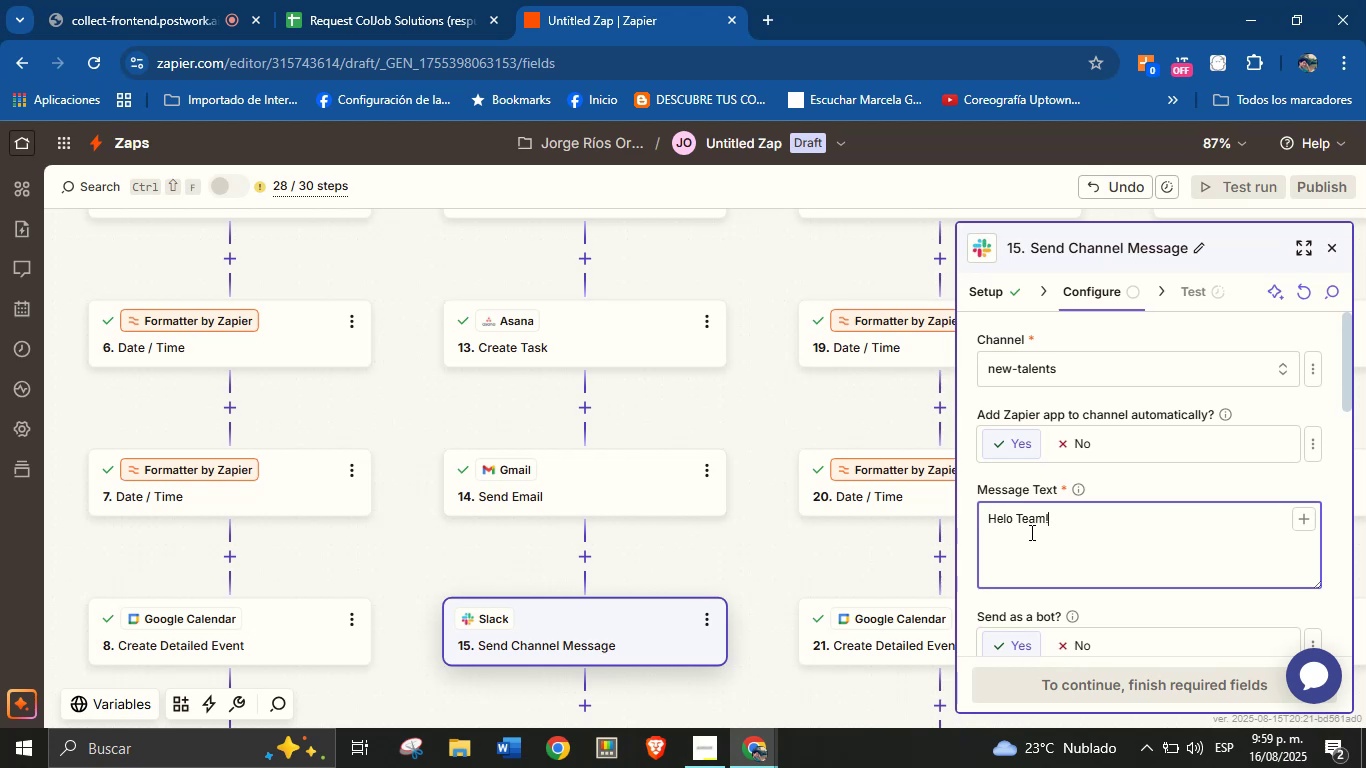 
key(Enter)
 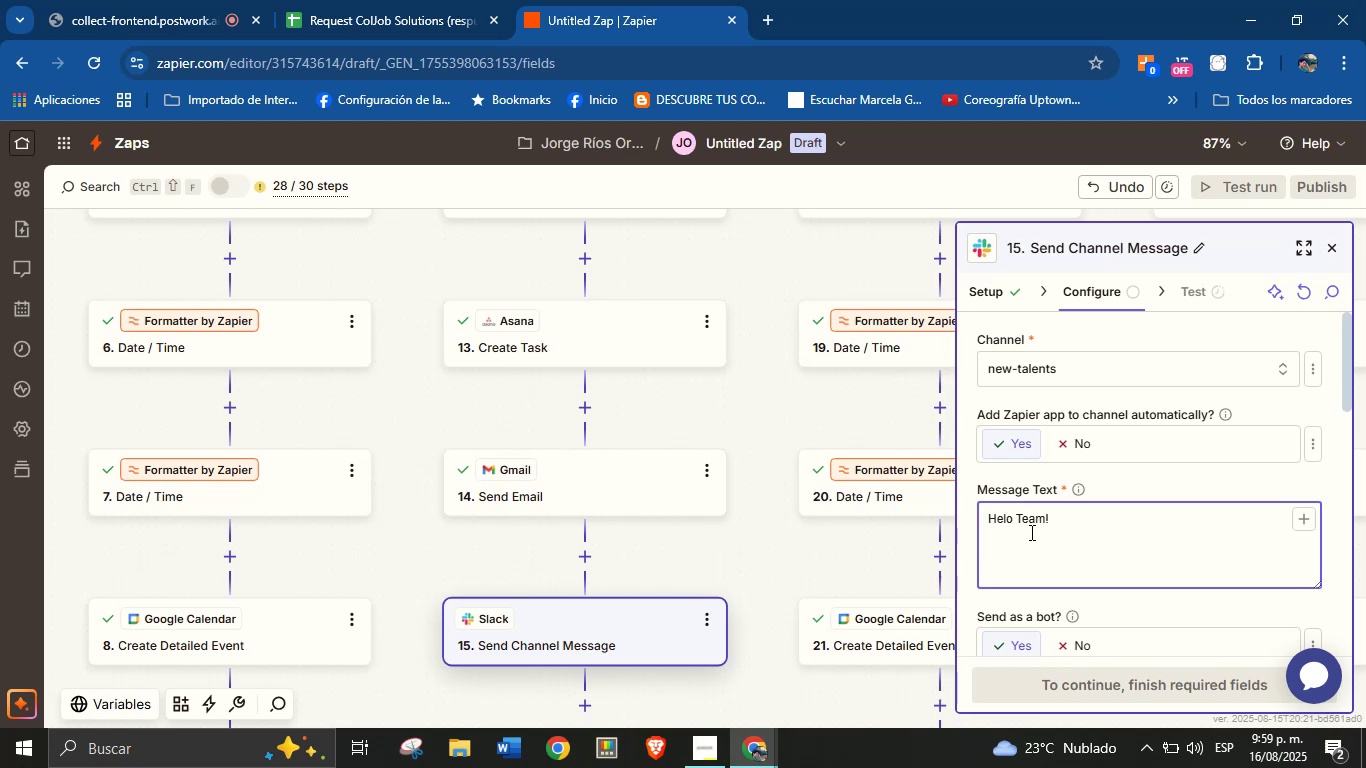 
key(ArrowUp)
 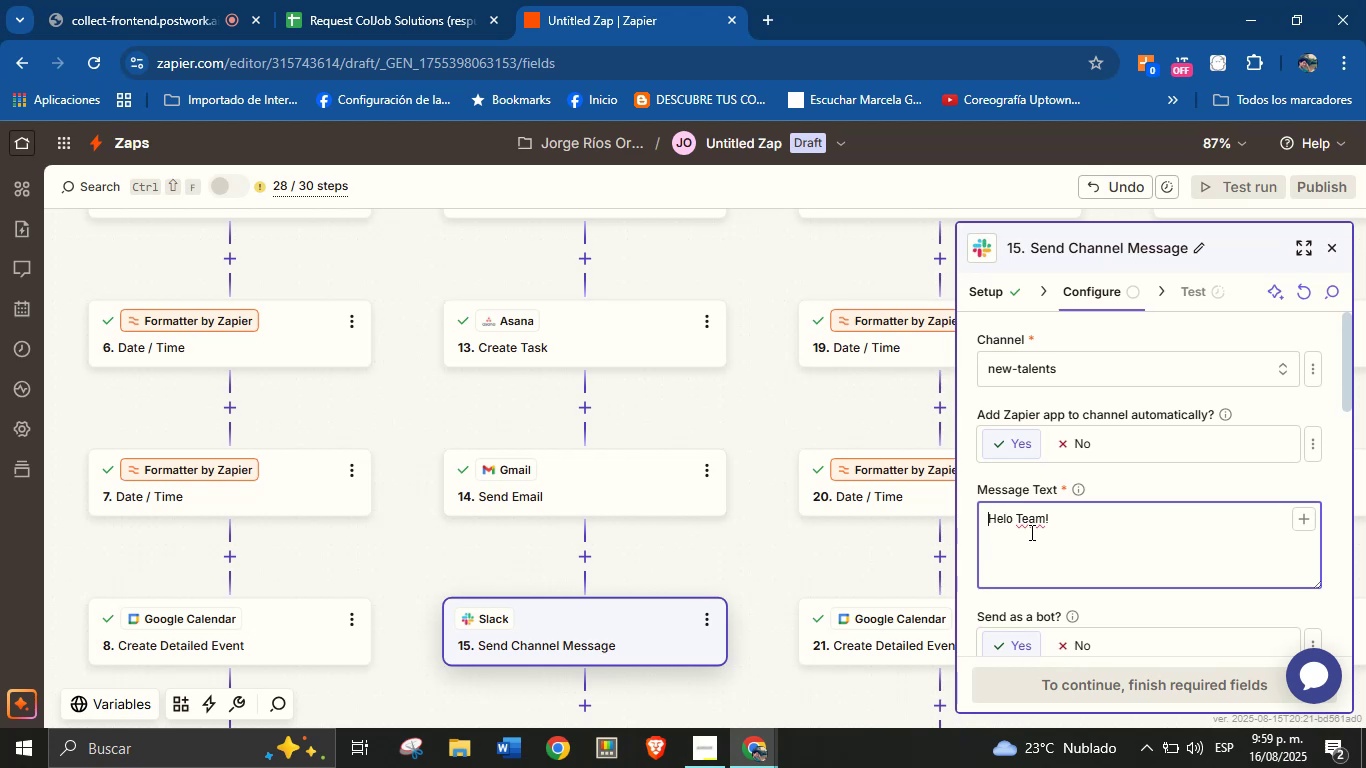 
key(ArrowRight)
 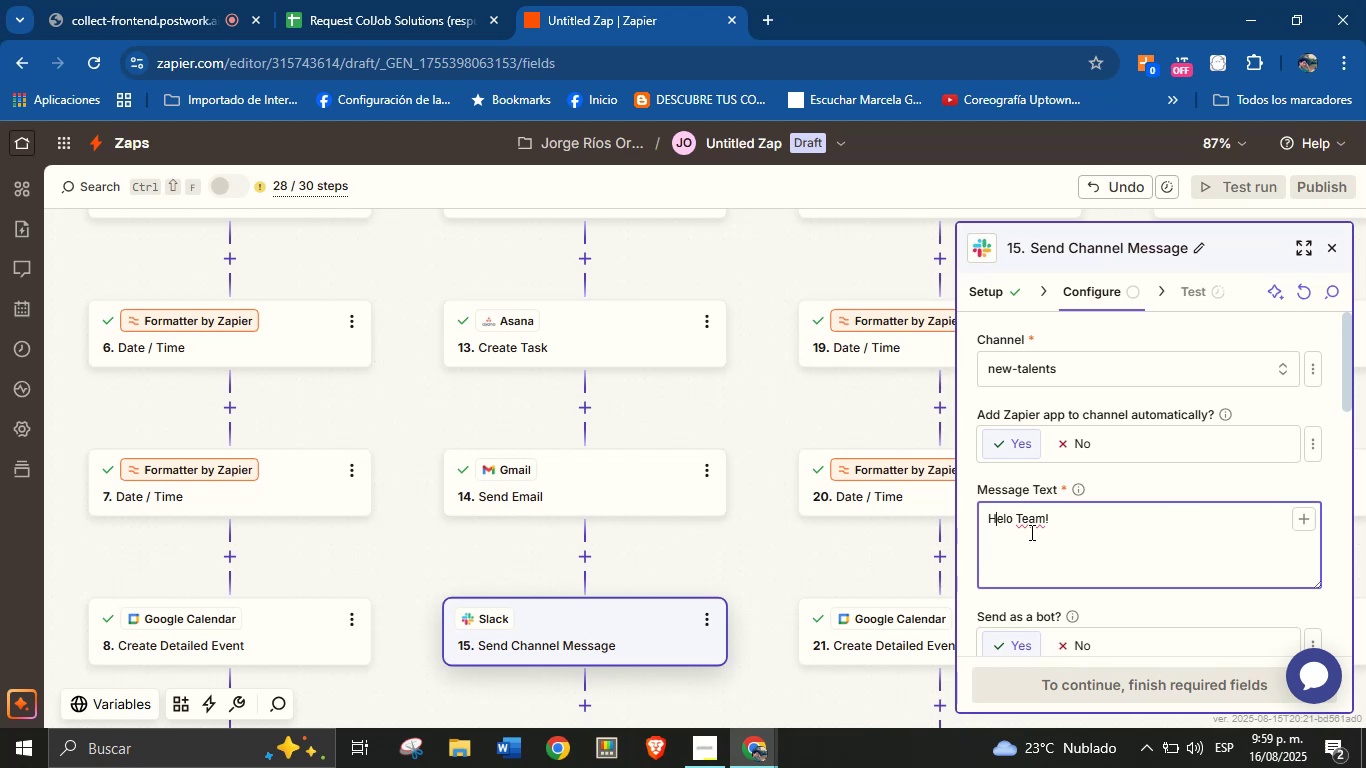 
key(ArrowRight)
 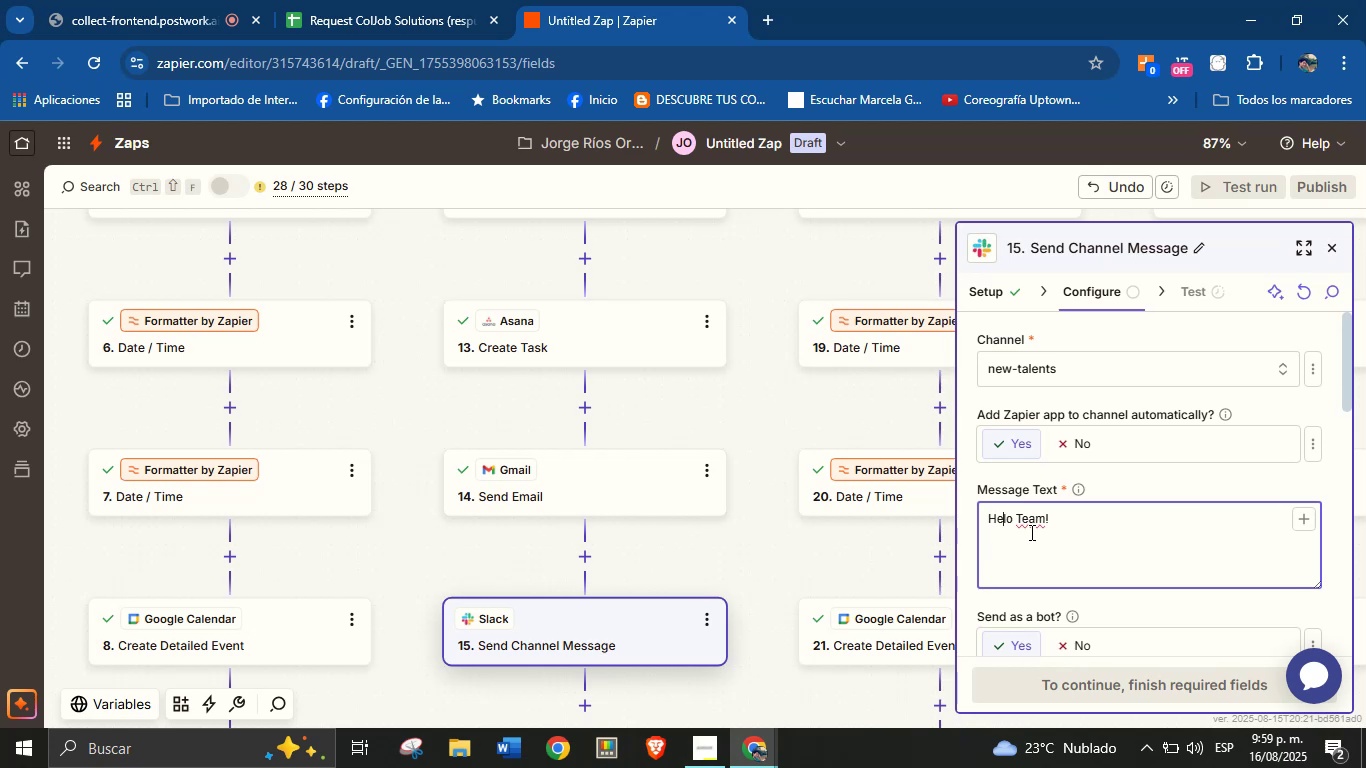 
key(L)
 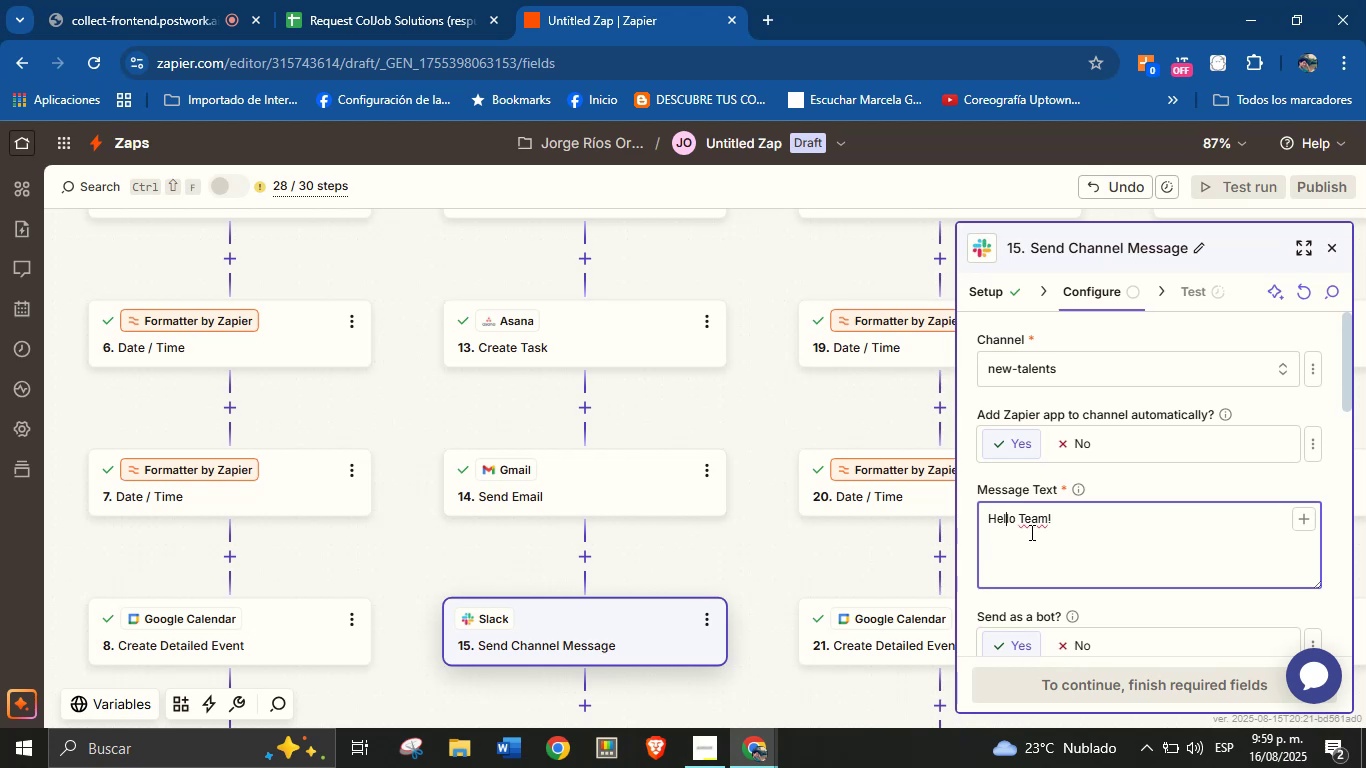 
key(ArrowDown)
 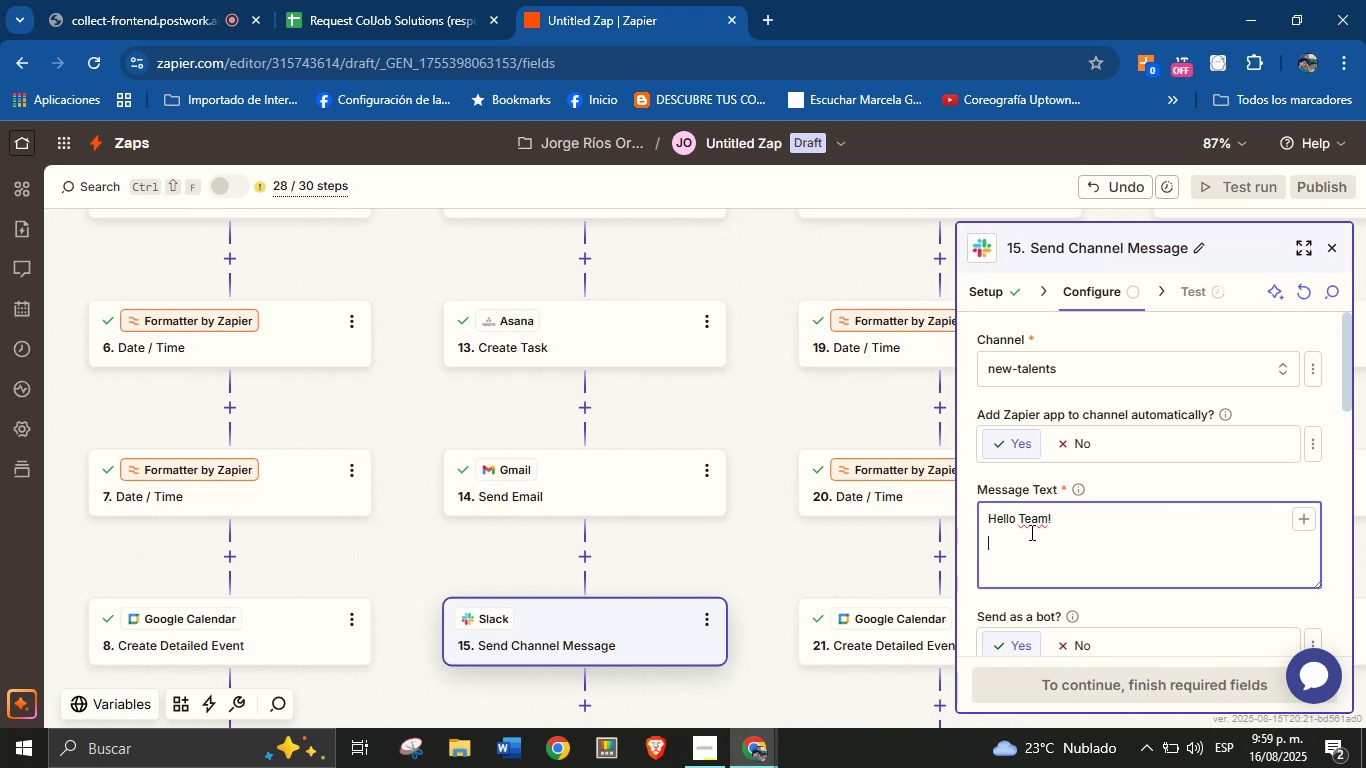 
type(There is a new service request.)
 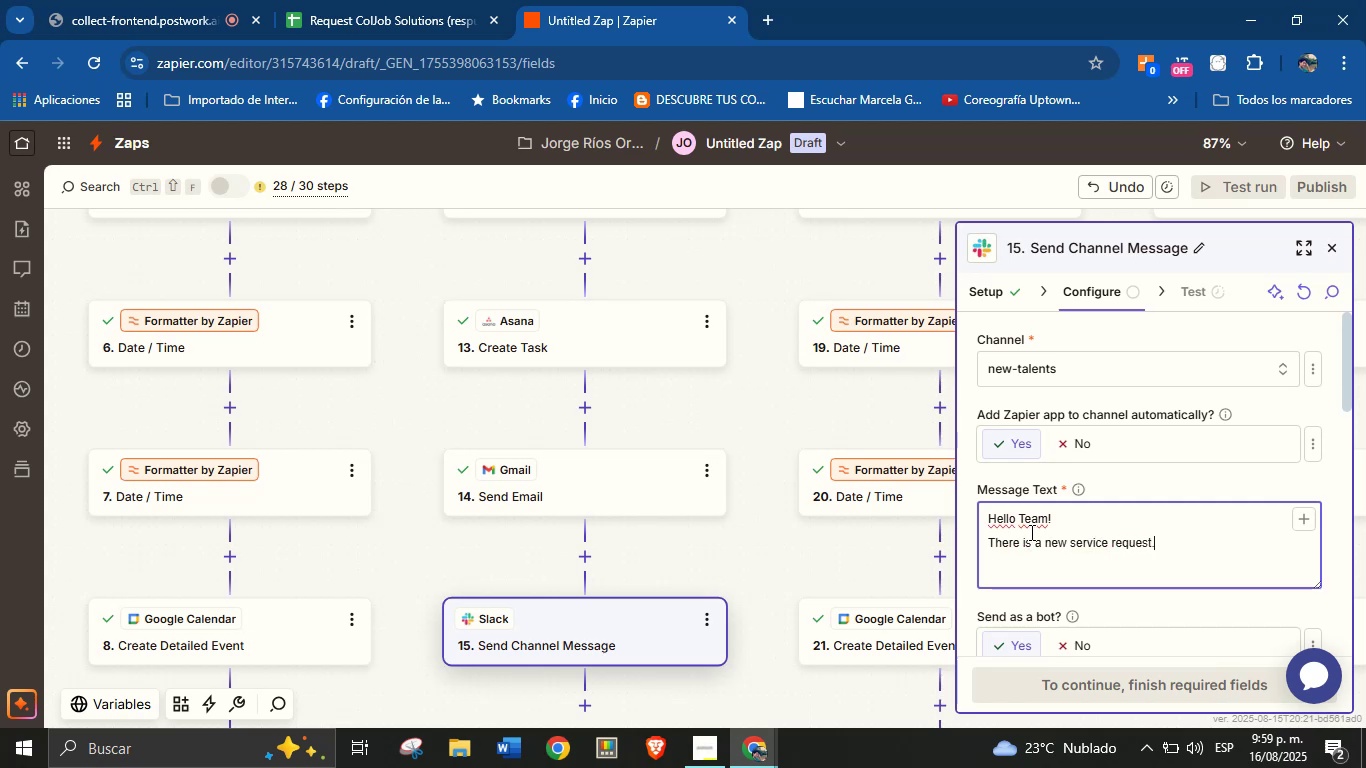 
key(Enter)
 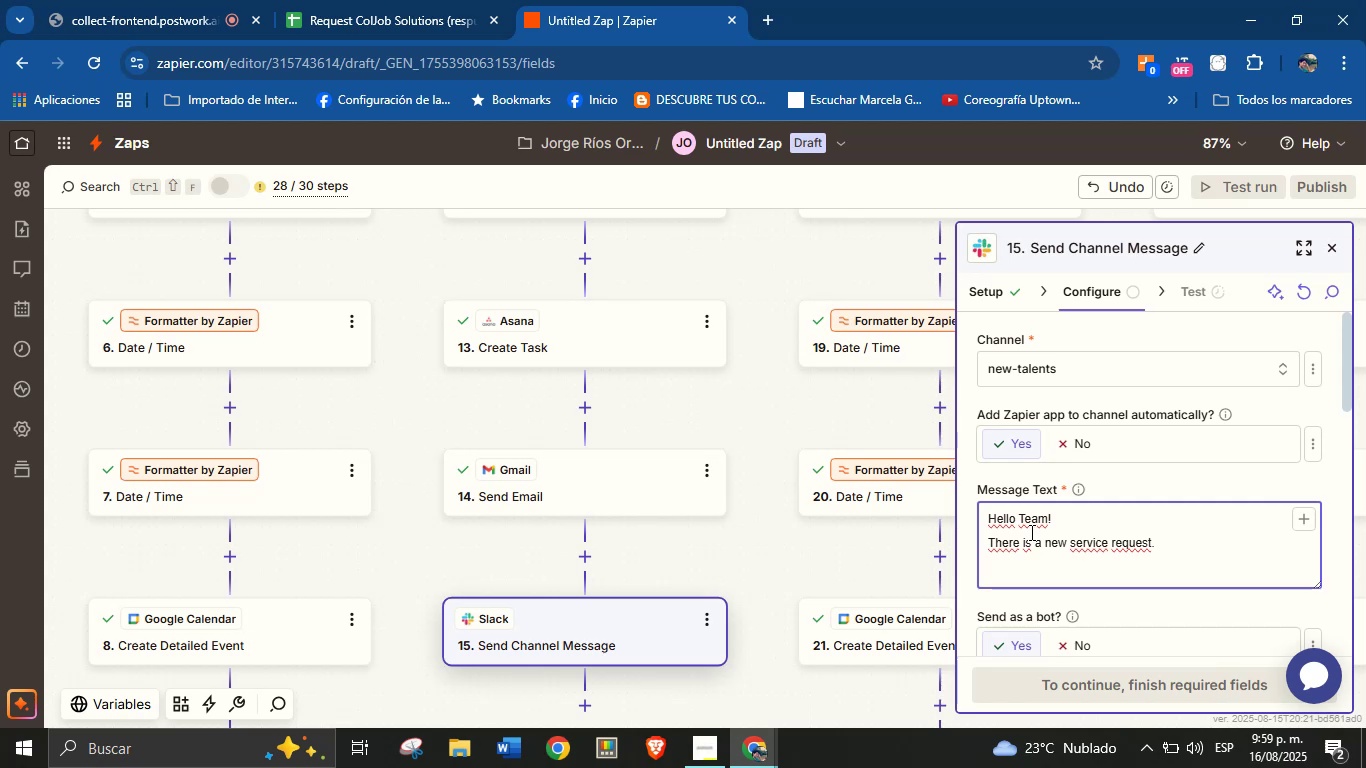 
wait(7.18)
 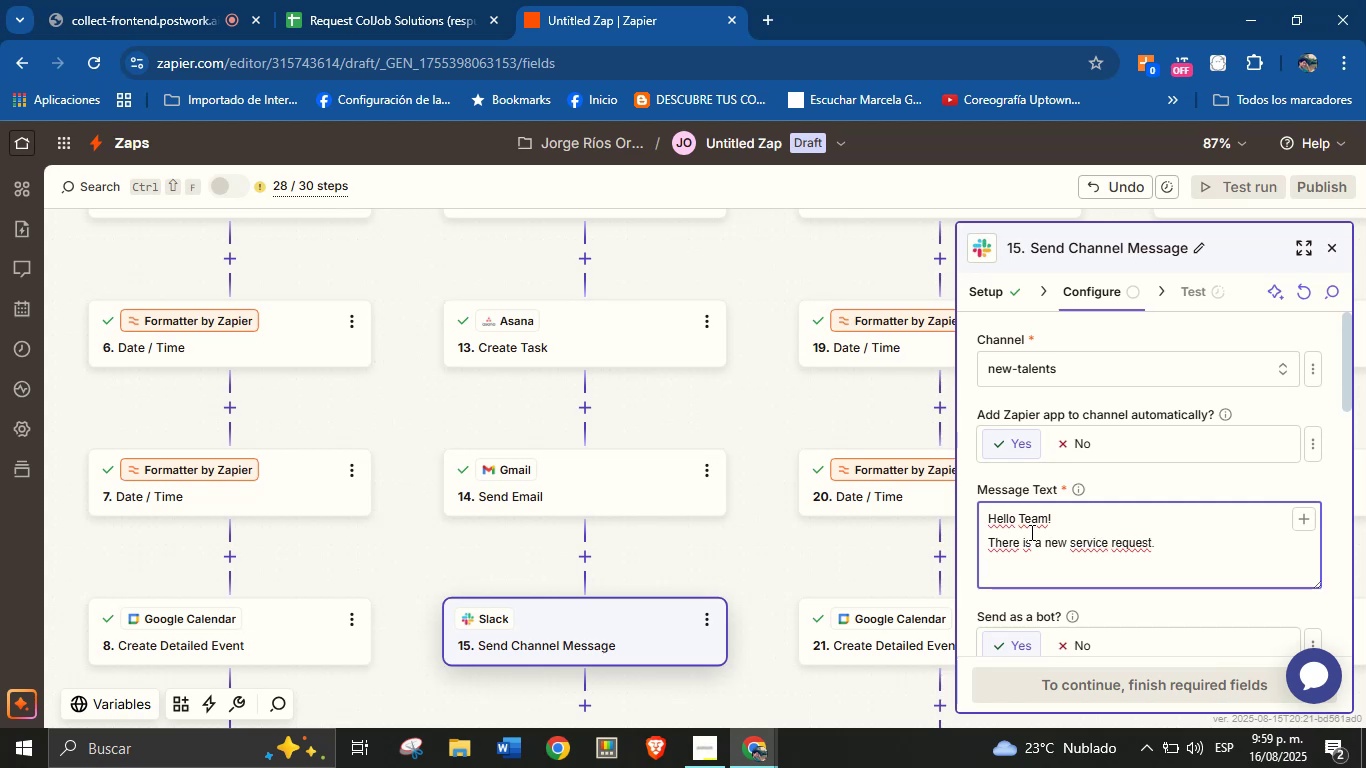 
type(View the details here> )
 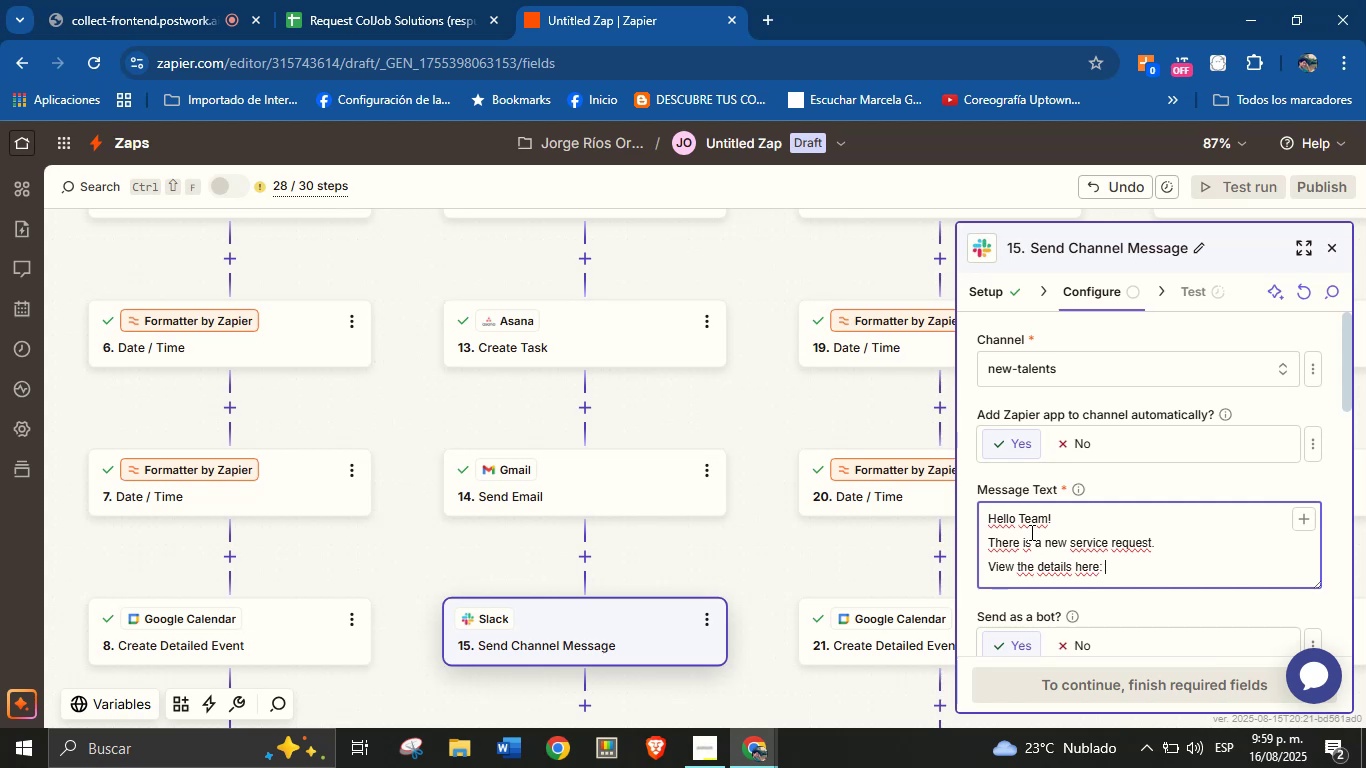 
left_click([1303, 517])
 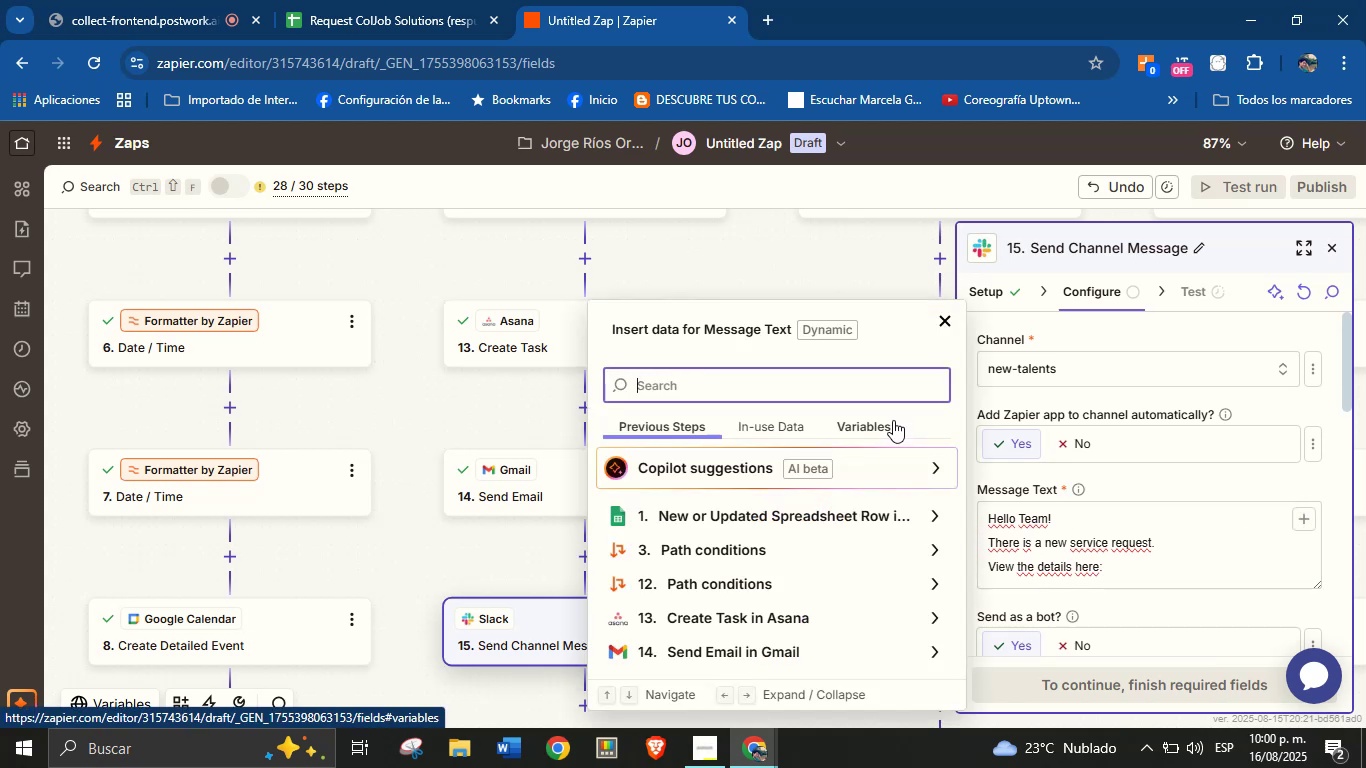 
left_click([1110, 570])
 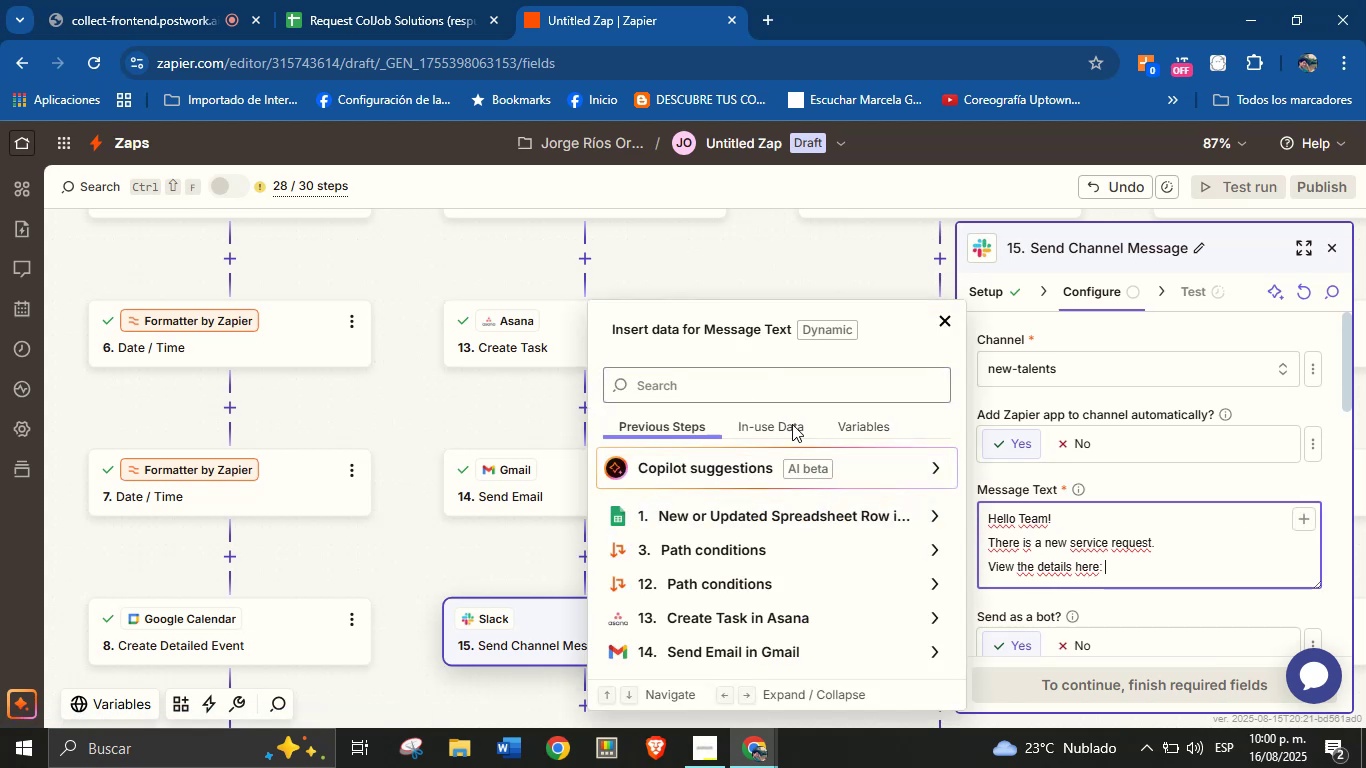 
left_click([930, 620])
 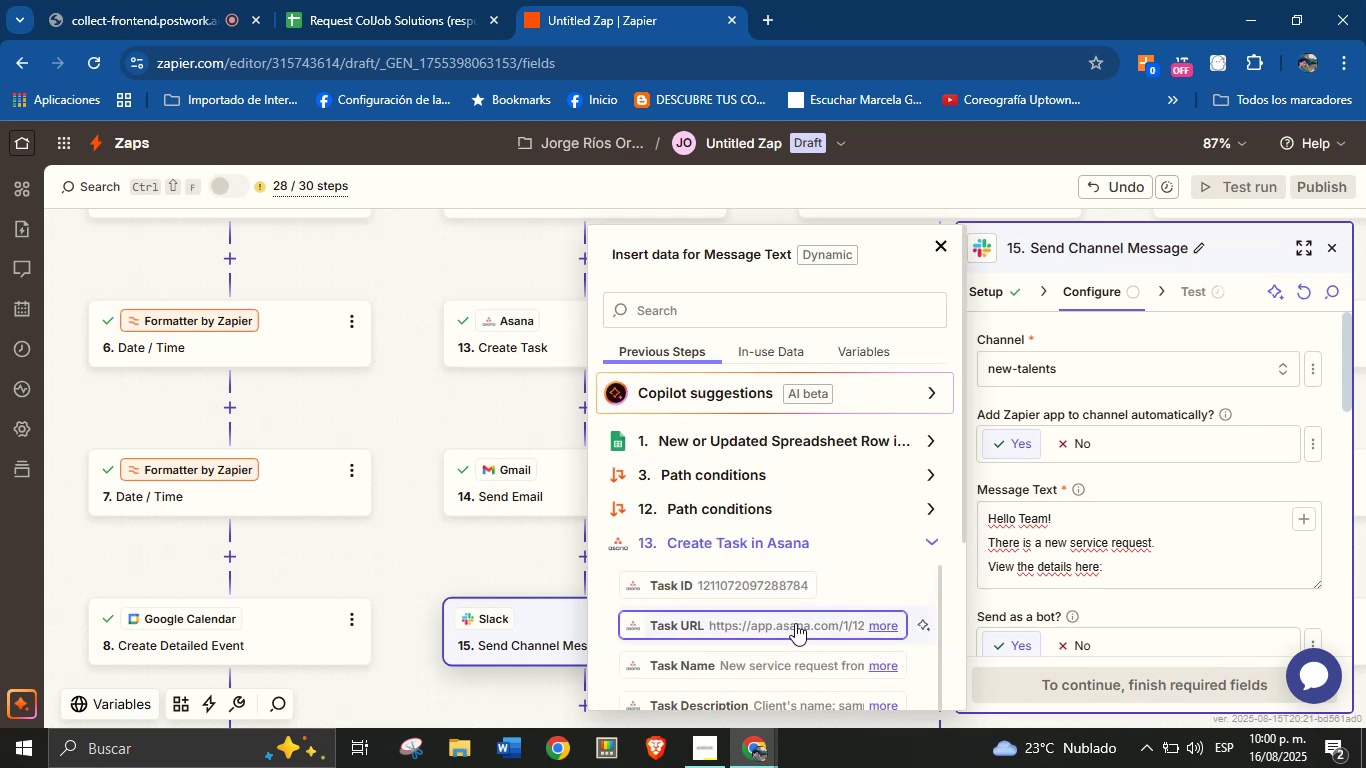 
left_click([795, 623])
 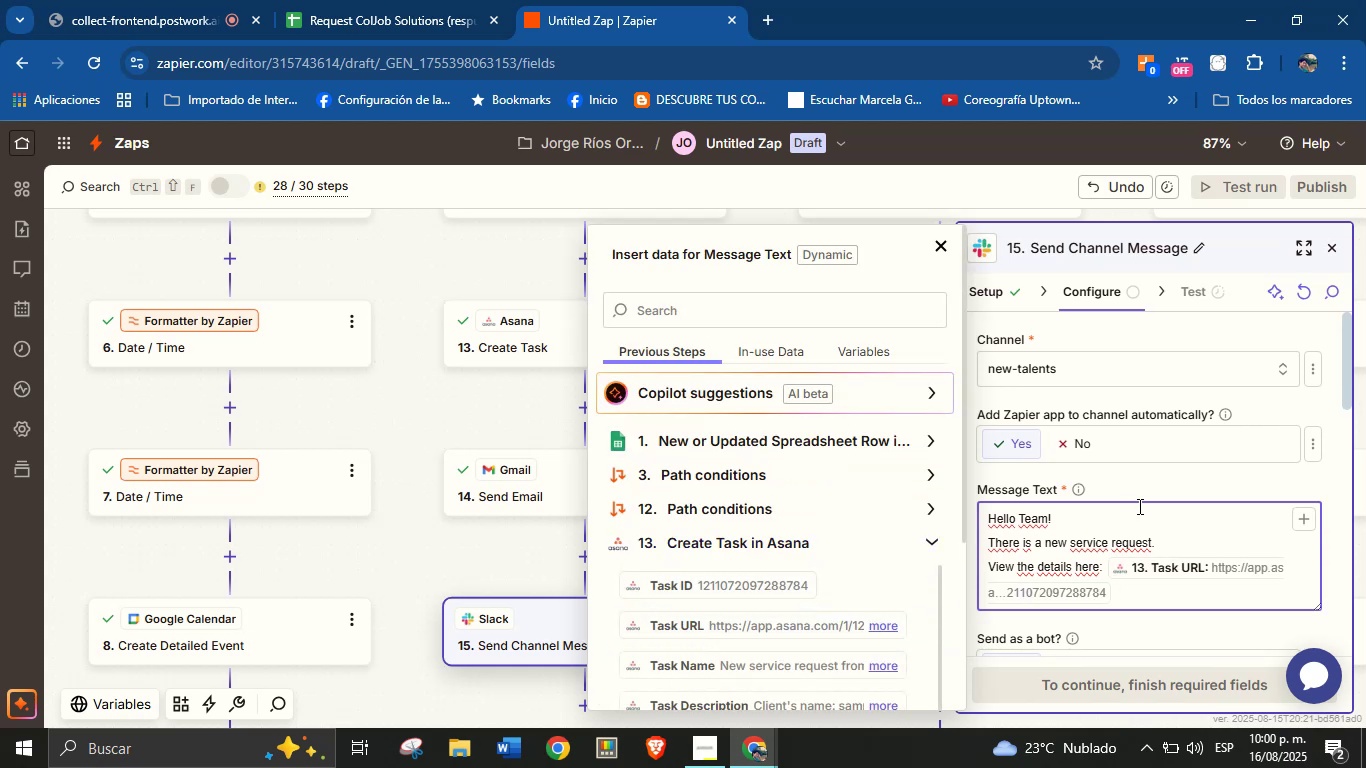 
left_click([1139, 486])
 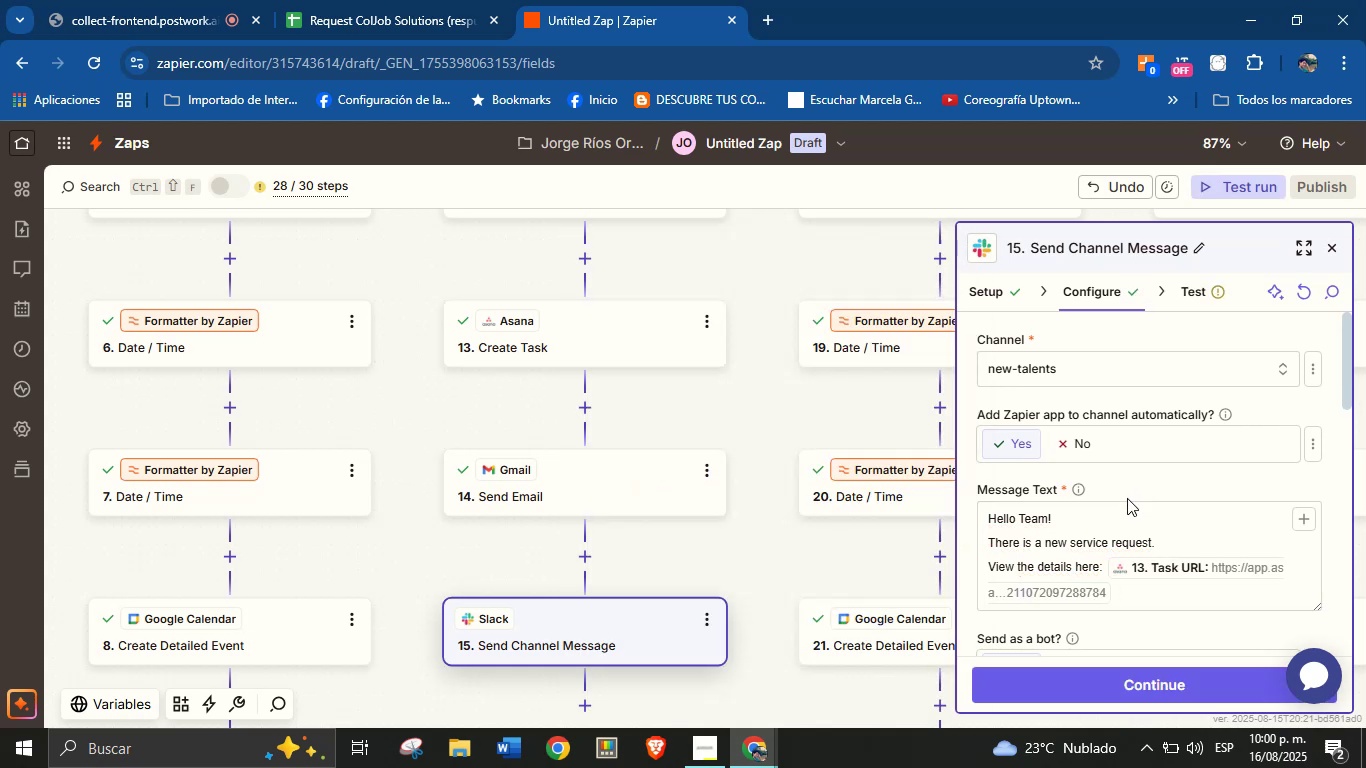 
wait(6.14)
 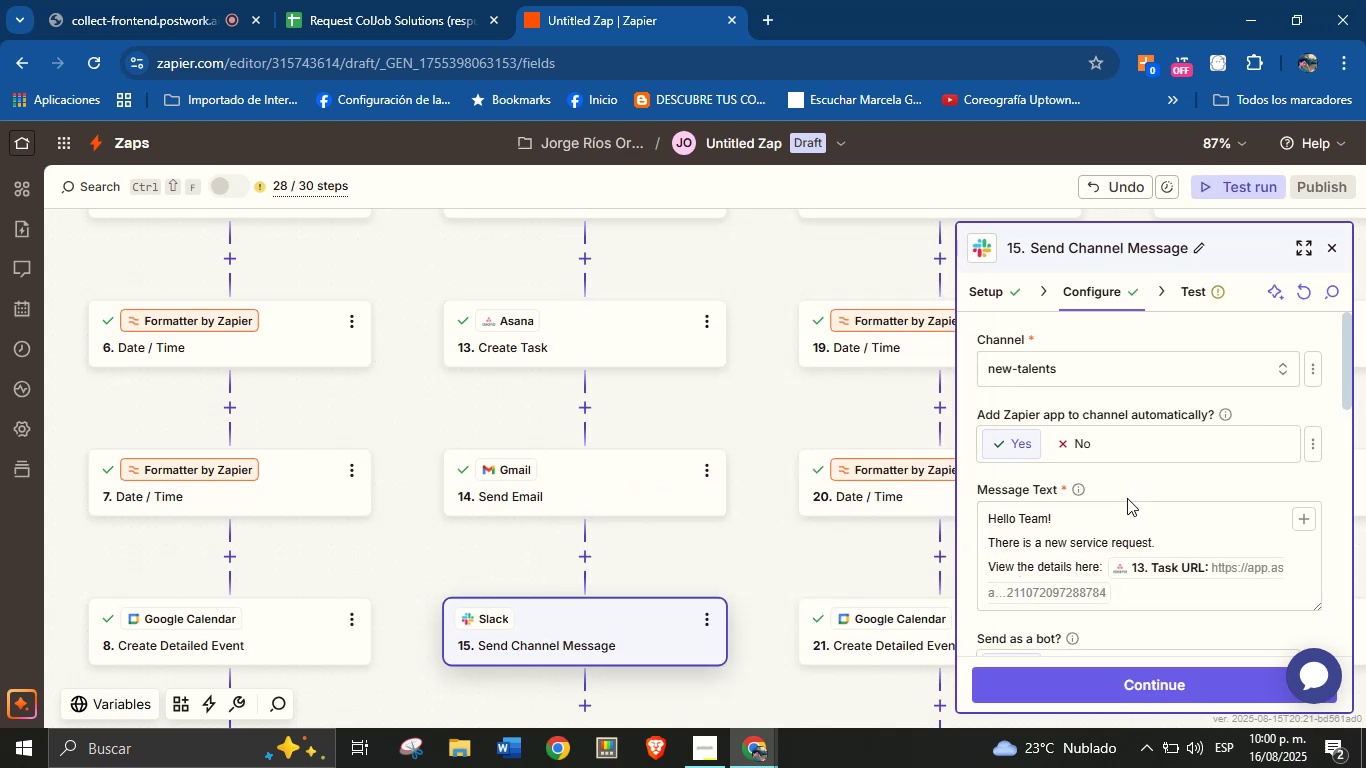 
scroll: coordinate [1115, 440], scroll_direction: down, amount: 1.0
 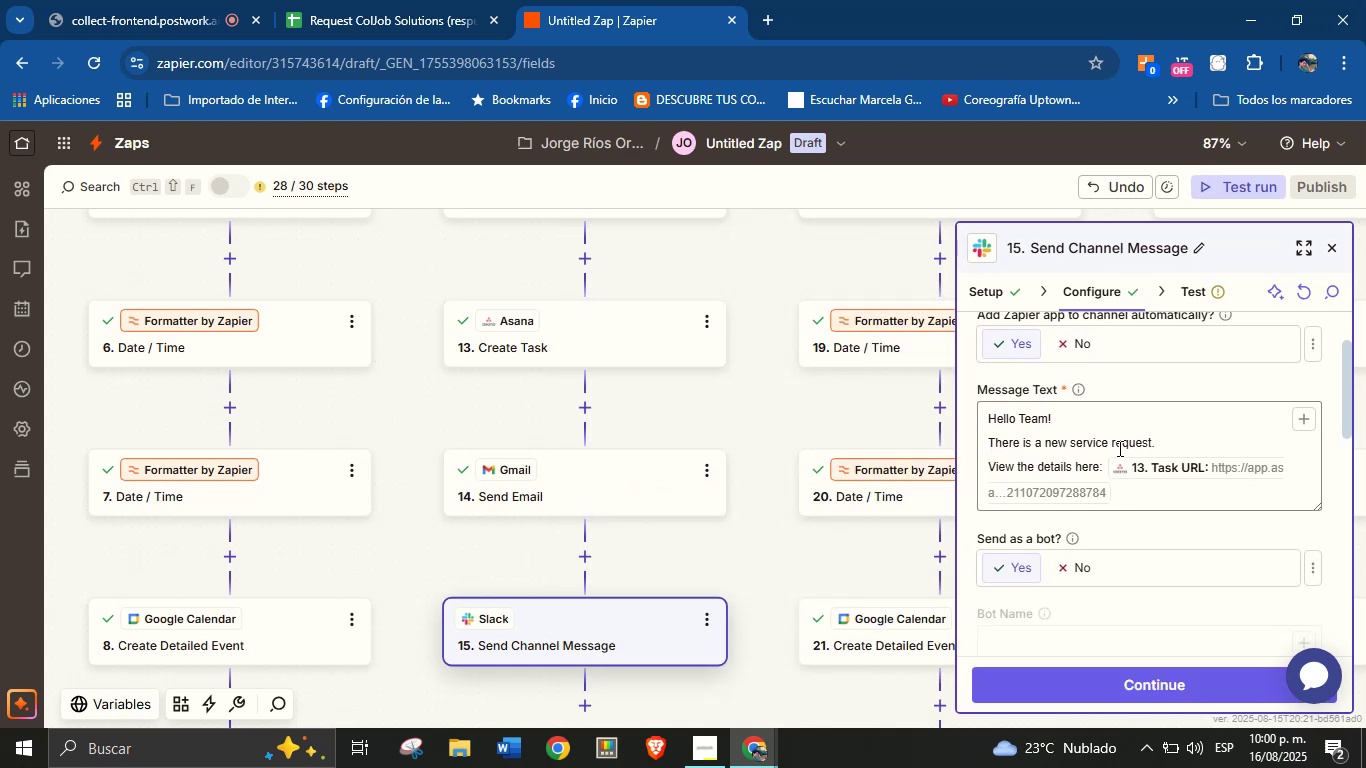 
scroll: coordinate [1125, 513], scroll_direction: up, amount: 3.0
 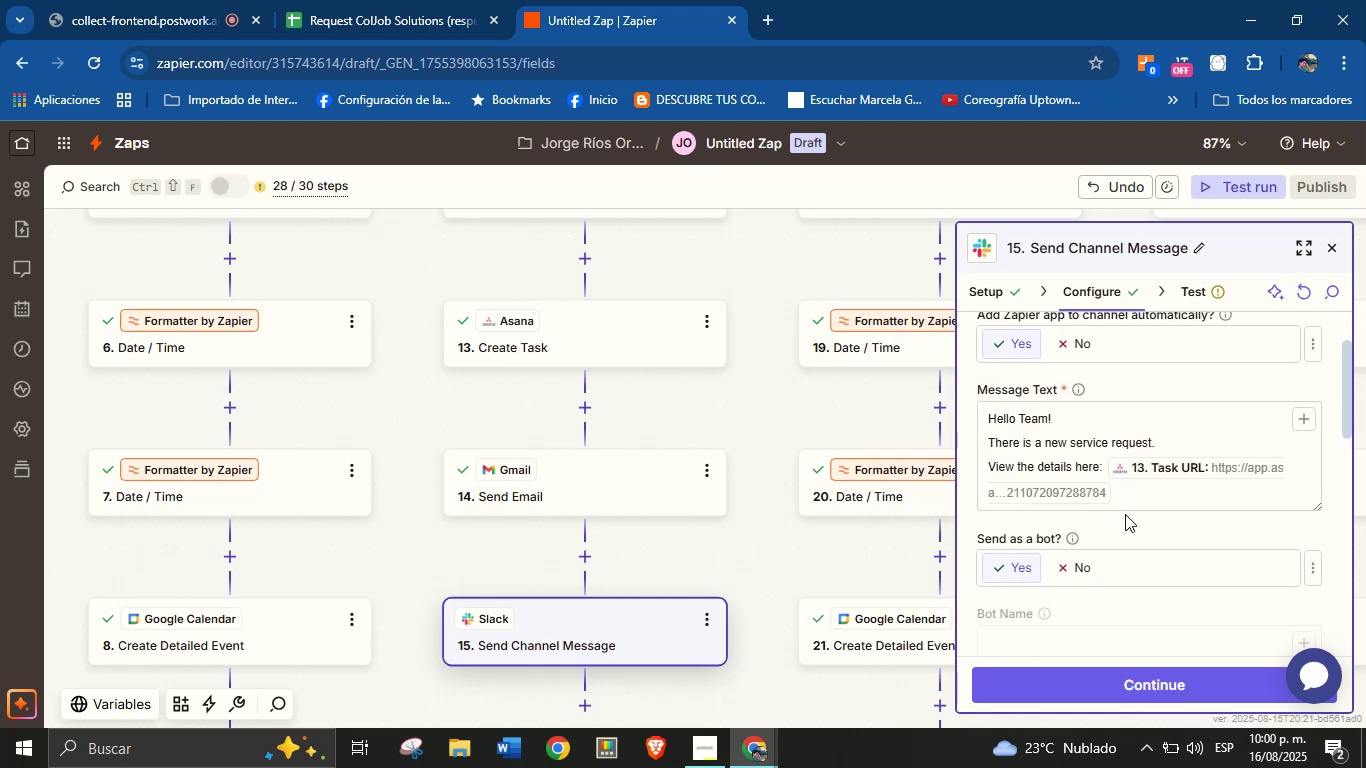 
scroll: coordinate [1125, 525], scroll_direction: down, amount: 1.0
 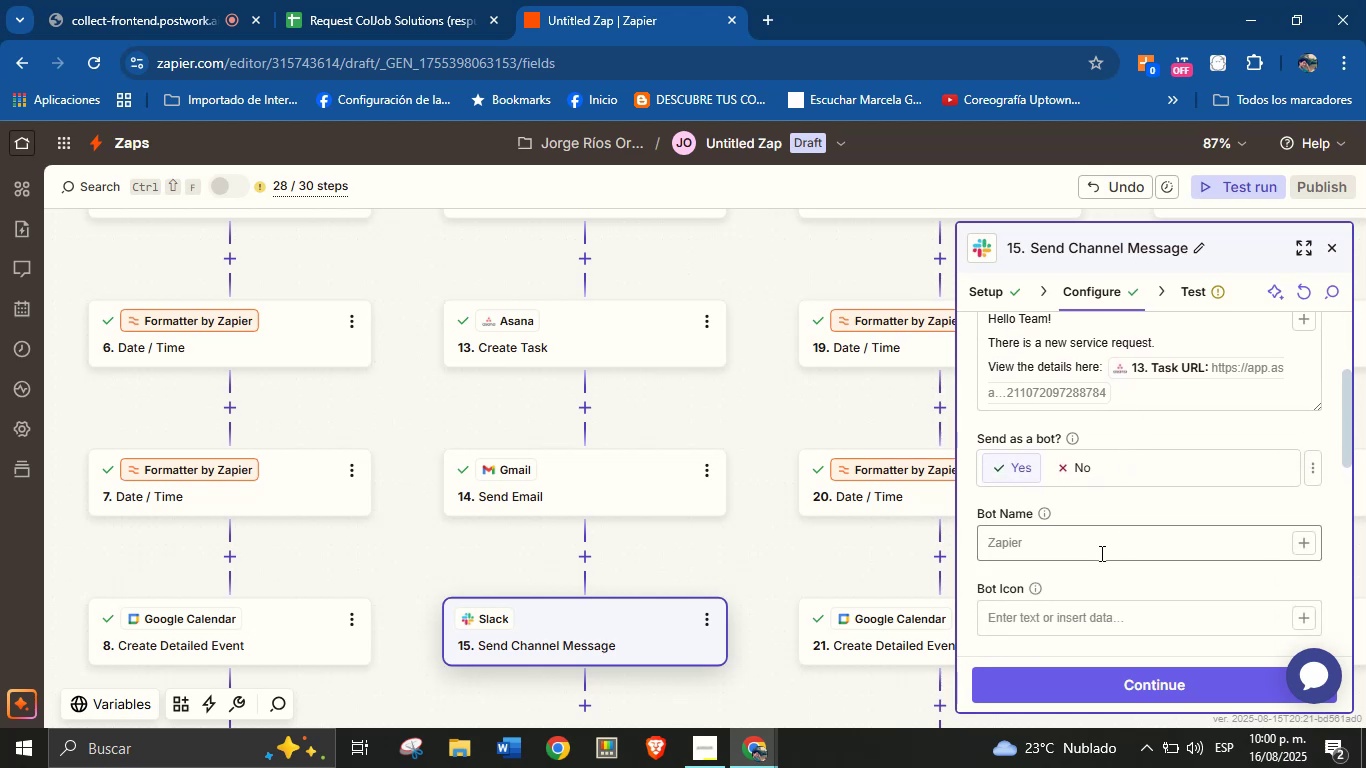 
left_click([1100, 541])
 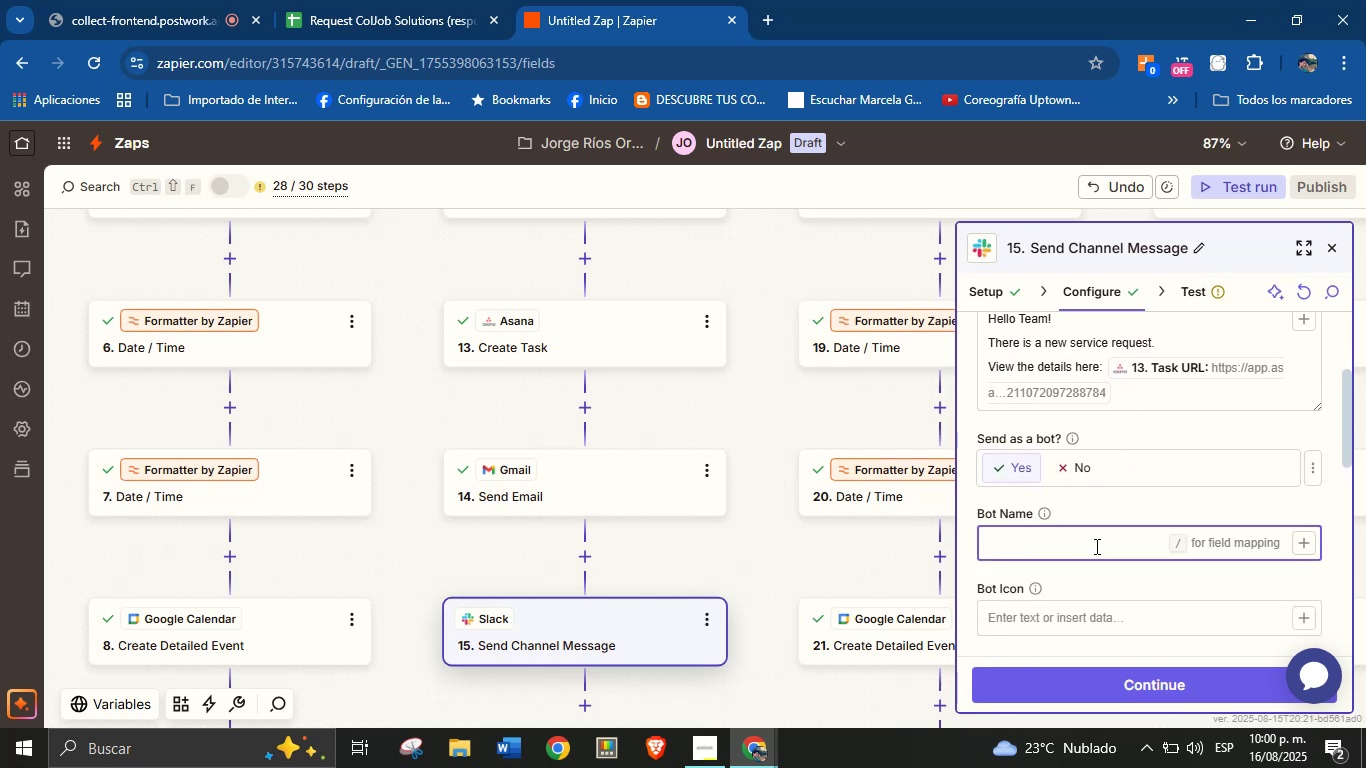 
type(Orenji from ColJob)
 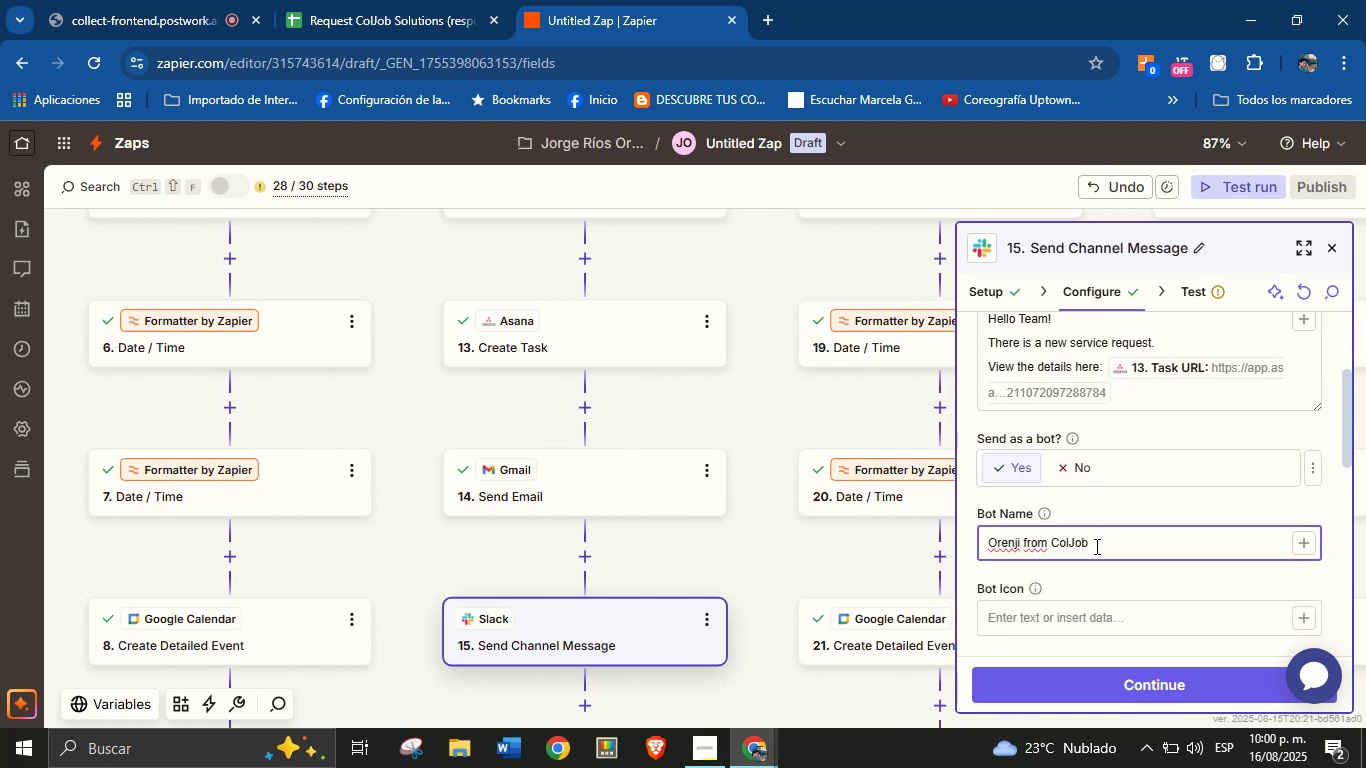 
scroll: coordinate [1136, 463], scroll_direction: down, amount: 5.0
 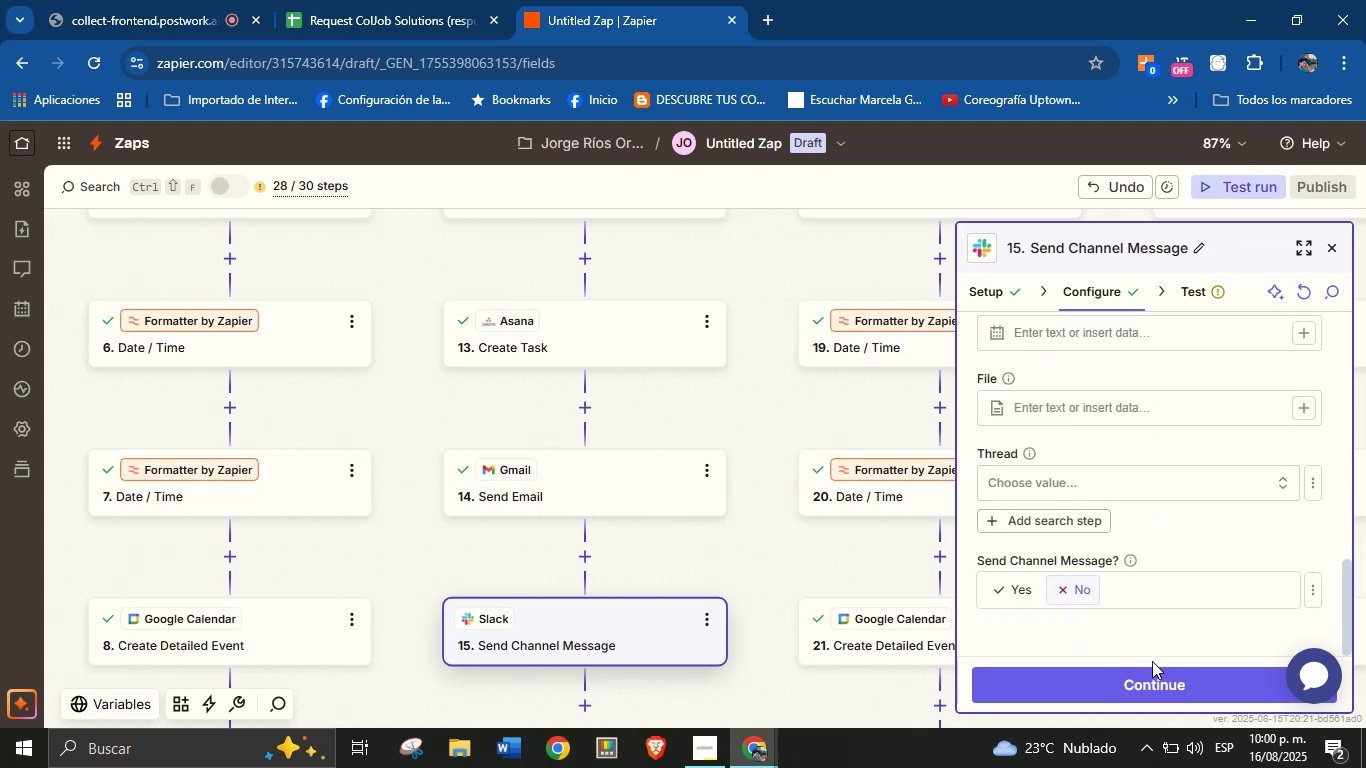 
left_click([1152, 675])
 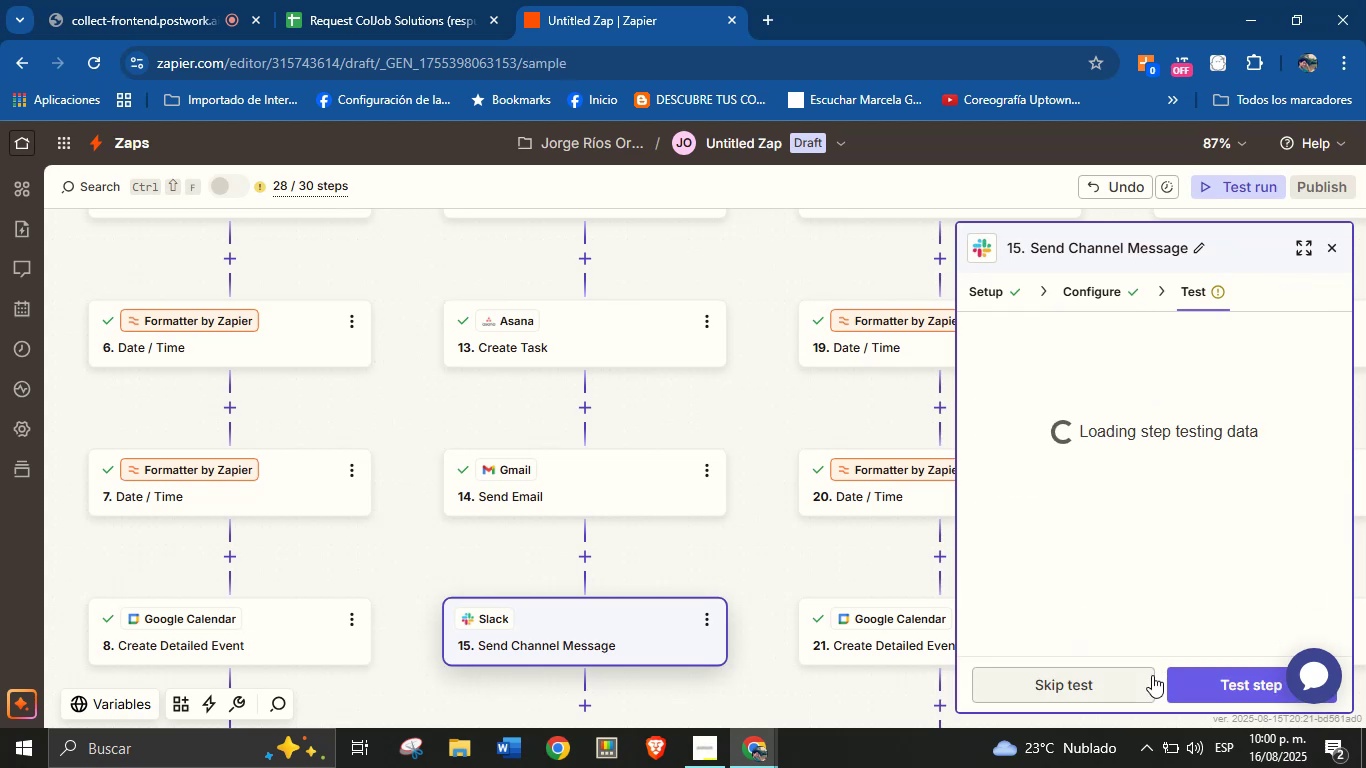 
mouse_move([1170, 562])
 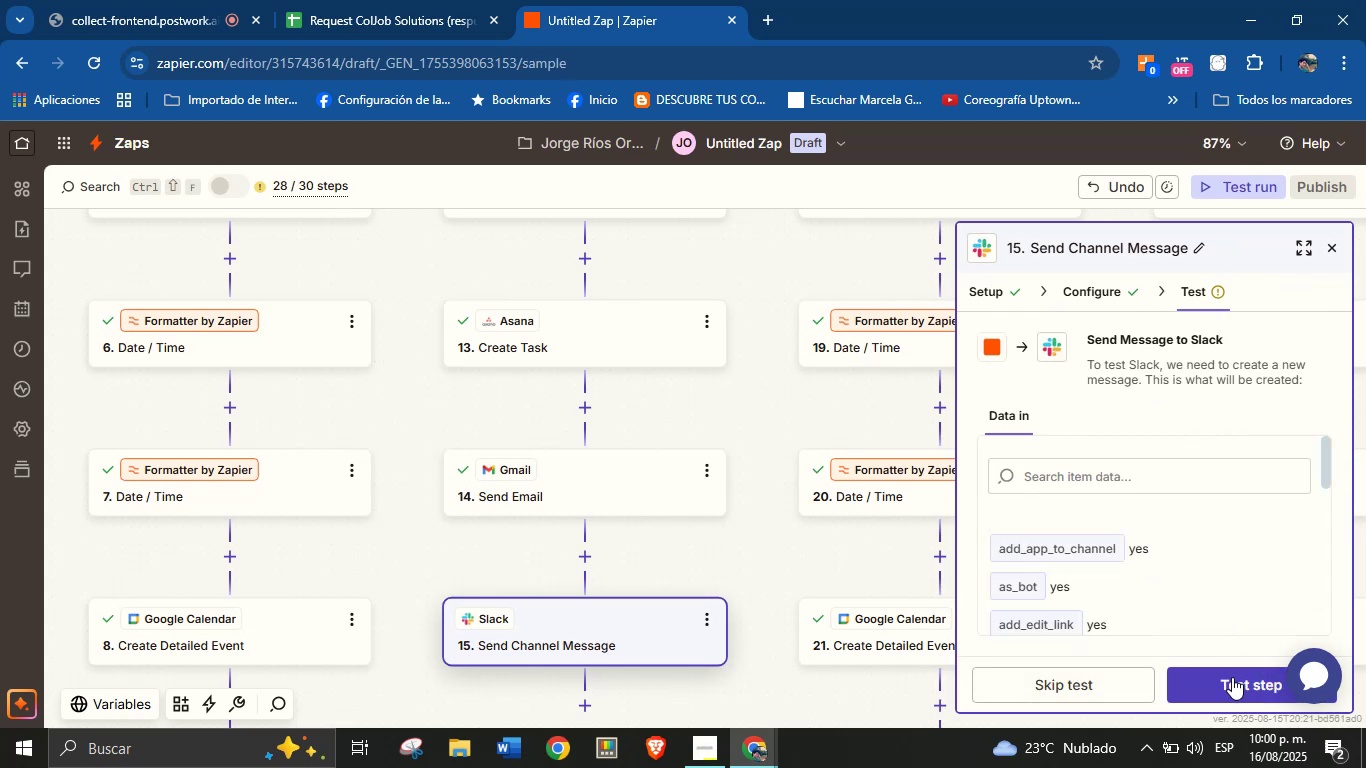 
left_click([1232, 677])
 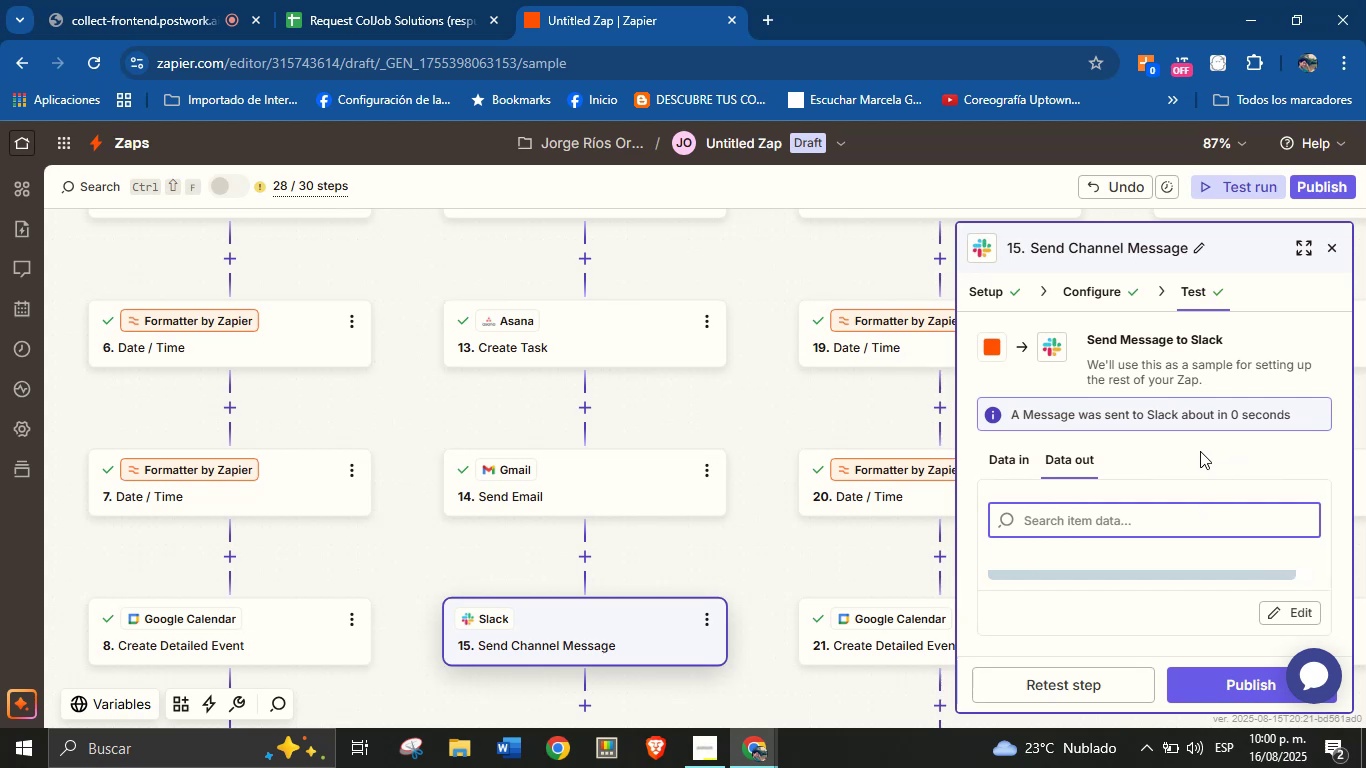 
wait(5.68)
 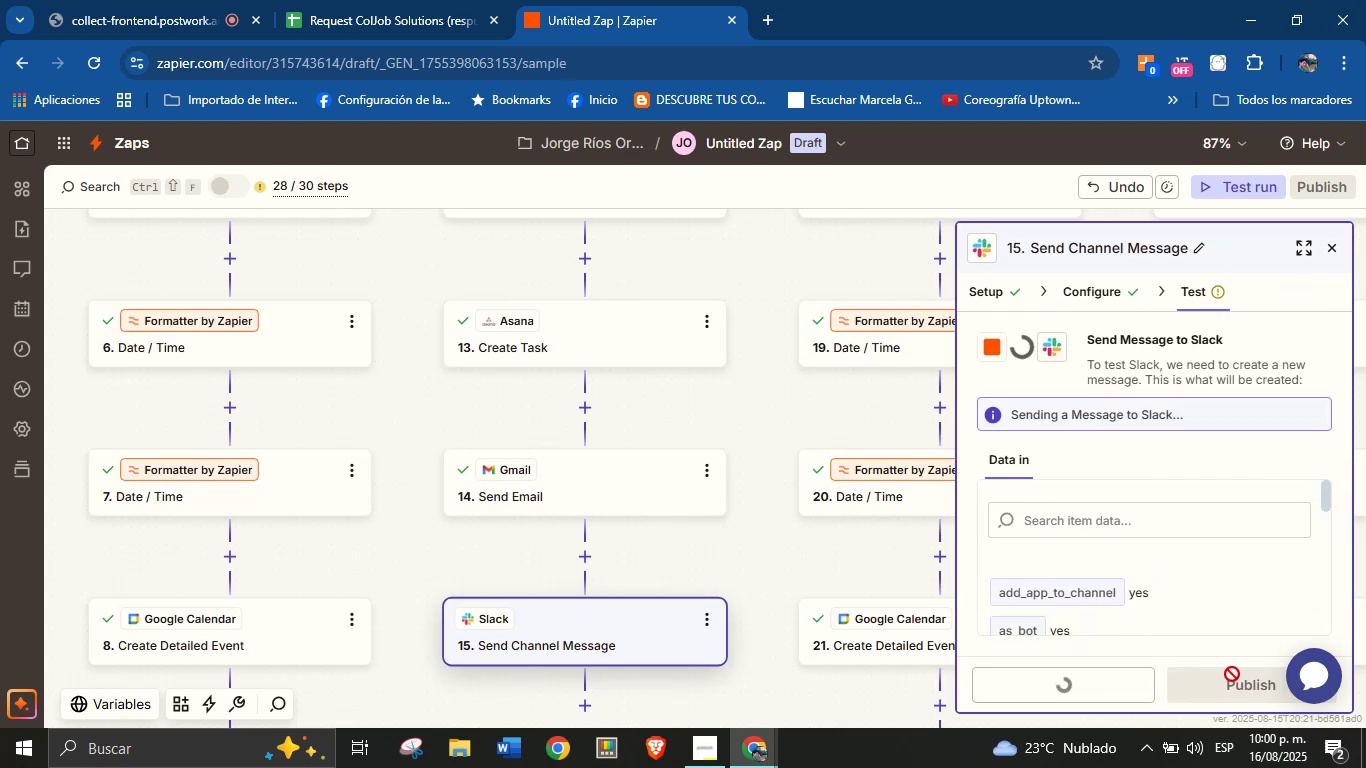 
left_click_drag(start_coordinate=[819, 565], to_coordinate=[762, 532])
 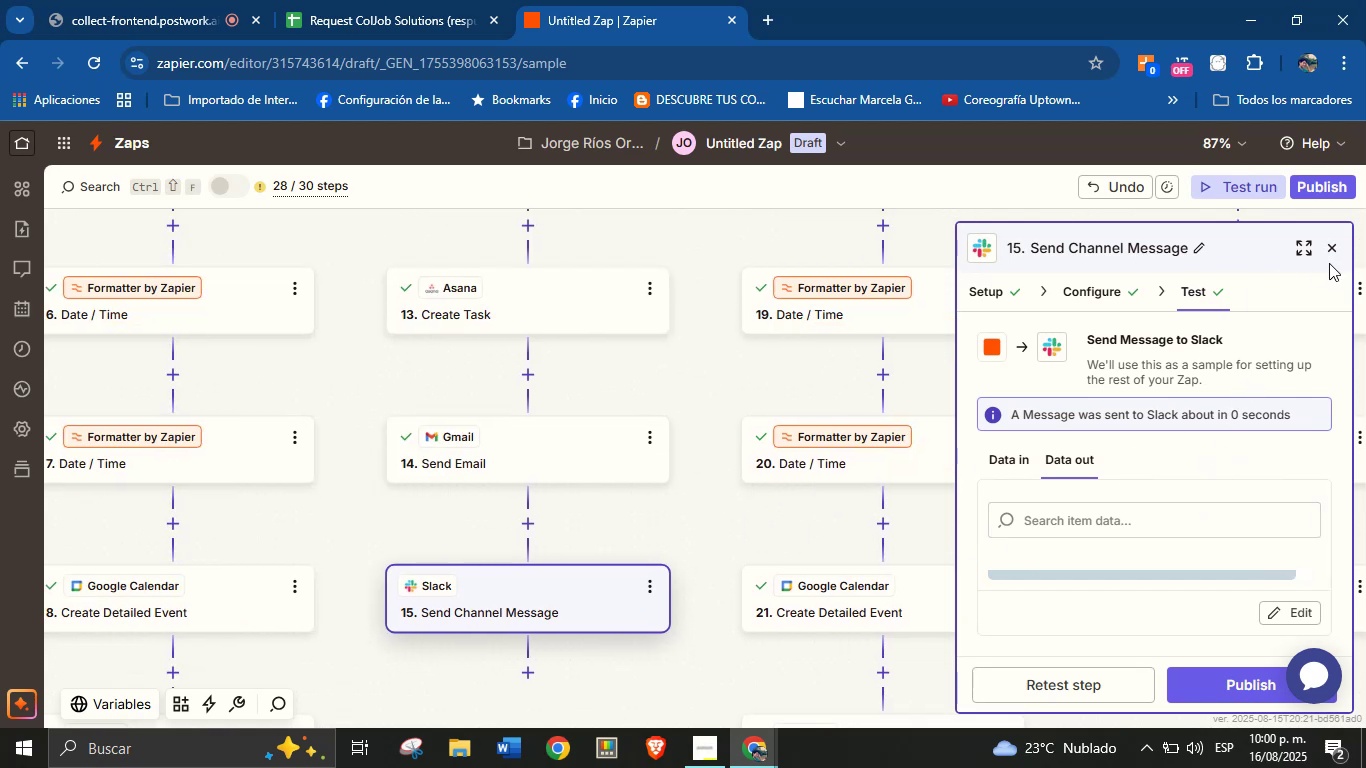 
left_click([1335, 252])
 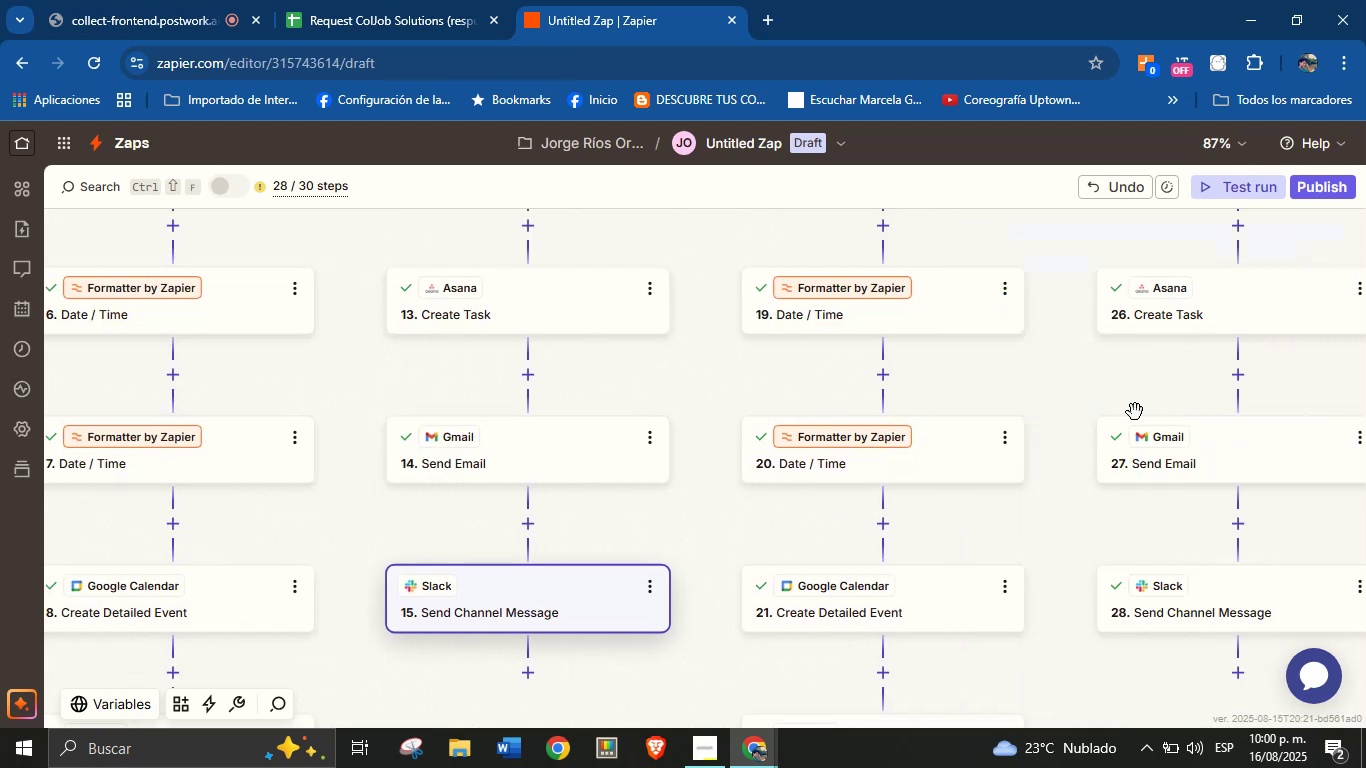 
left_click_drag(start_coordinate=[1068, 519], to_coordinate=[1004, 384])
 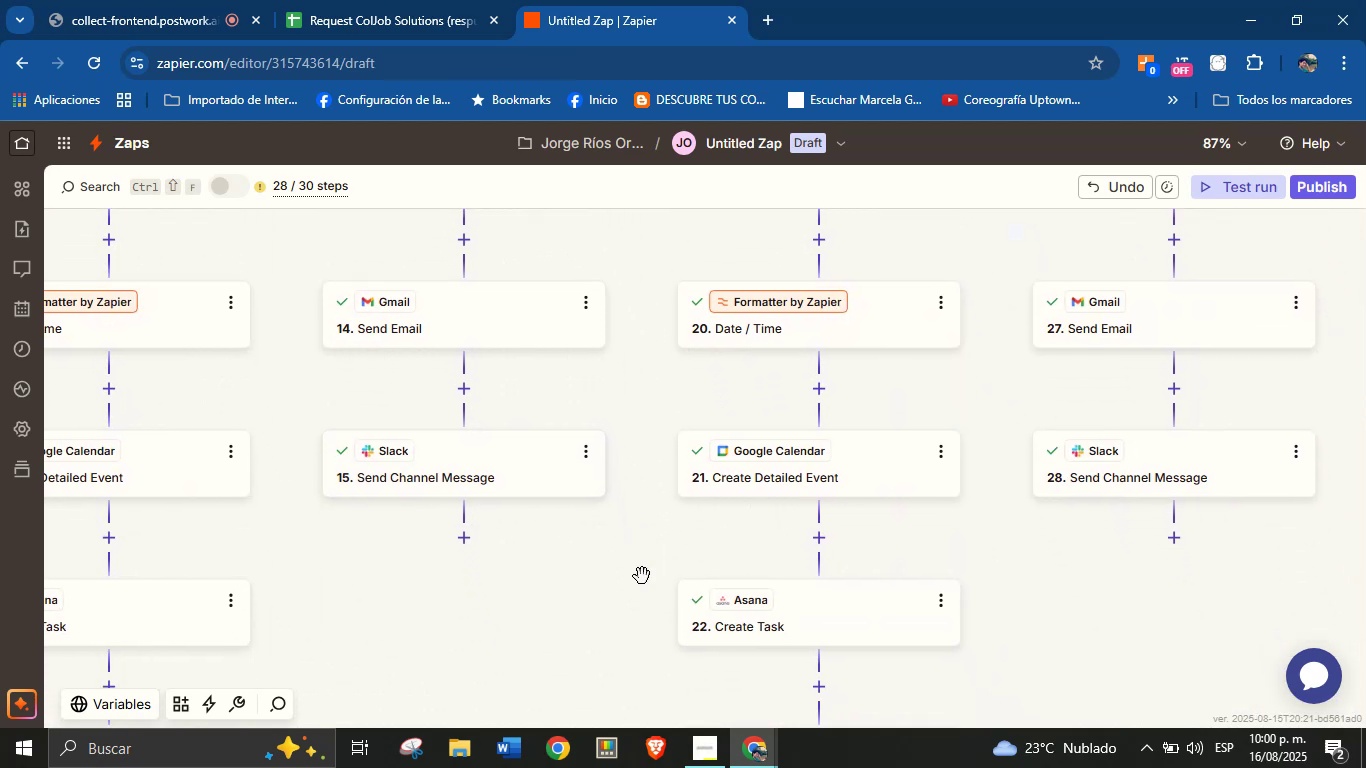 
left_click_drag(start_coordinate=[616, 591], to_coordinate=[708, 542])
 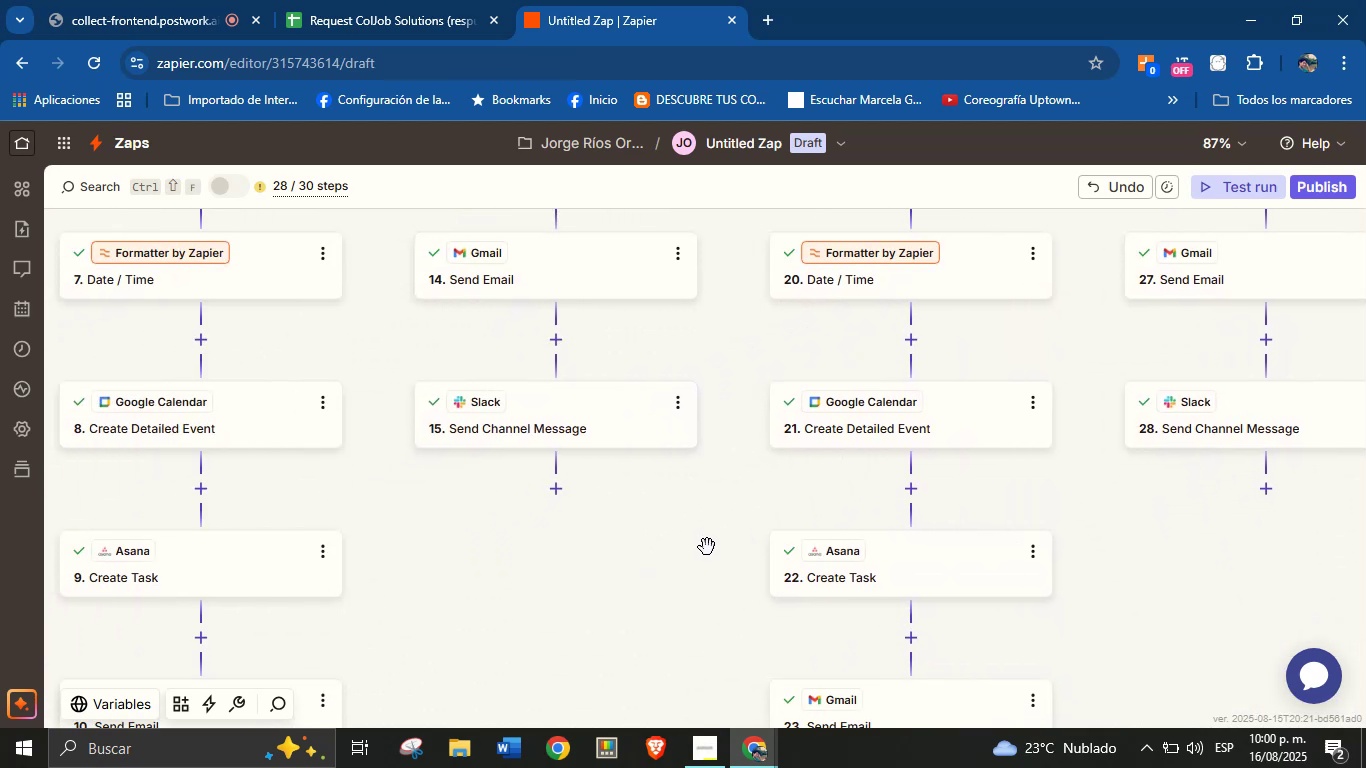 
hold_key(key=ControlLeft, duration=2.06)
scroll: coordinate [707, 546], scroll_direction: down, amount: 5.0
 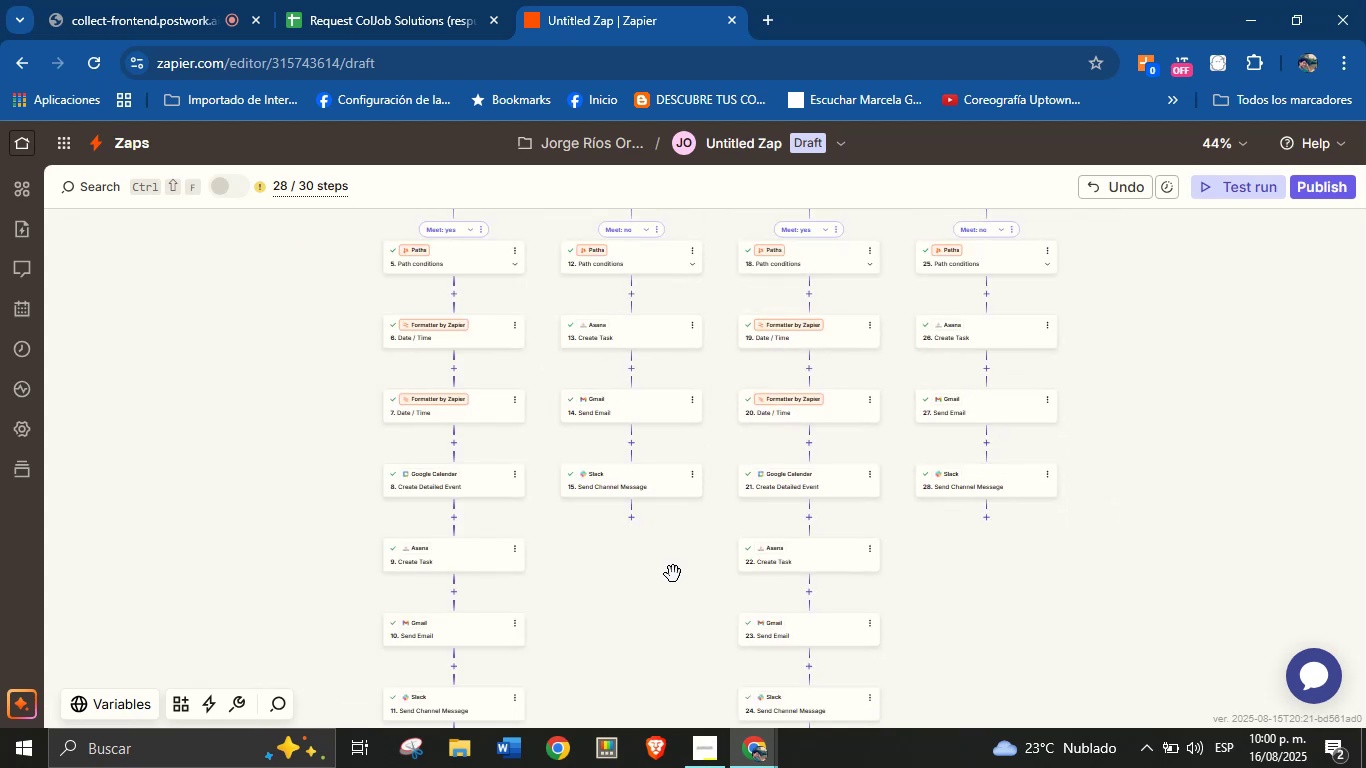 
left_click_drag(start_coordinate=[661, 601], to_coordinate=[657, 496])
 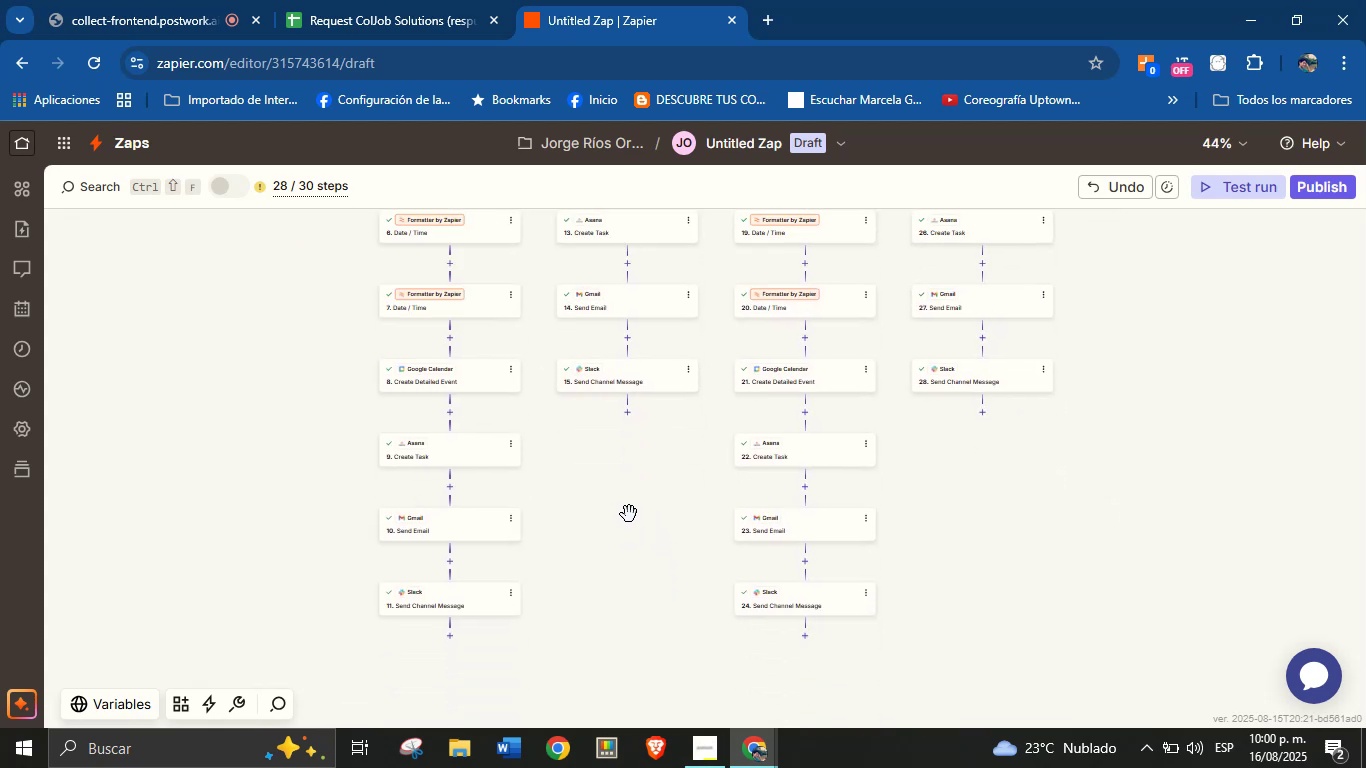 
left_click_drag(start_coordinate=[642, 483], to_coordinate=[632, 574])
 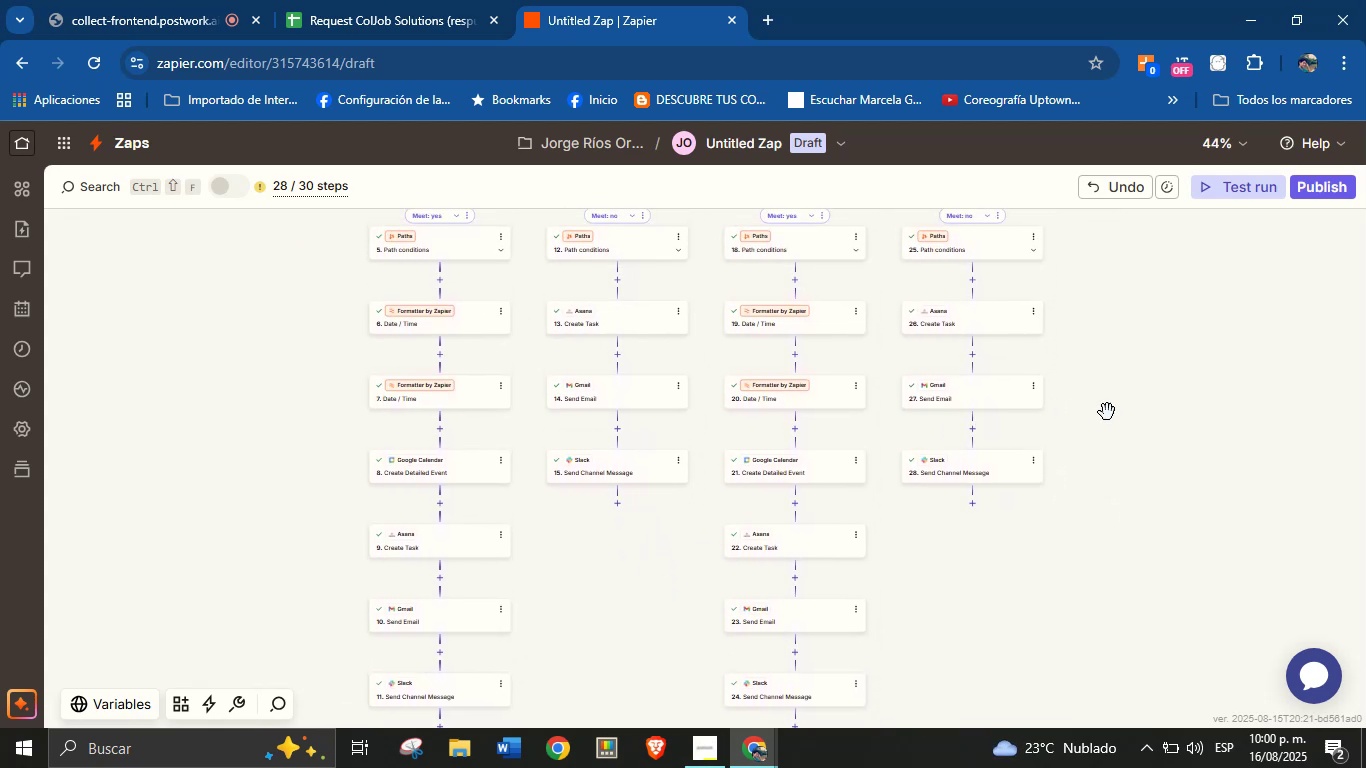 
left_click_drag(start_coordinate=[1125, 412], to_coordinate=[1105, 457])
 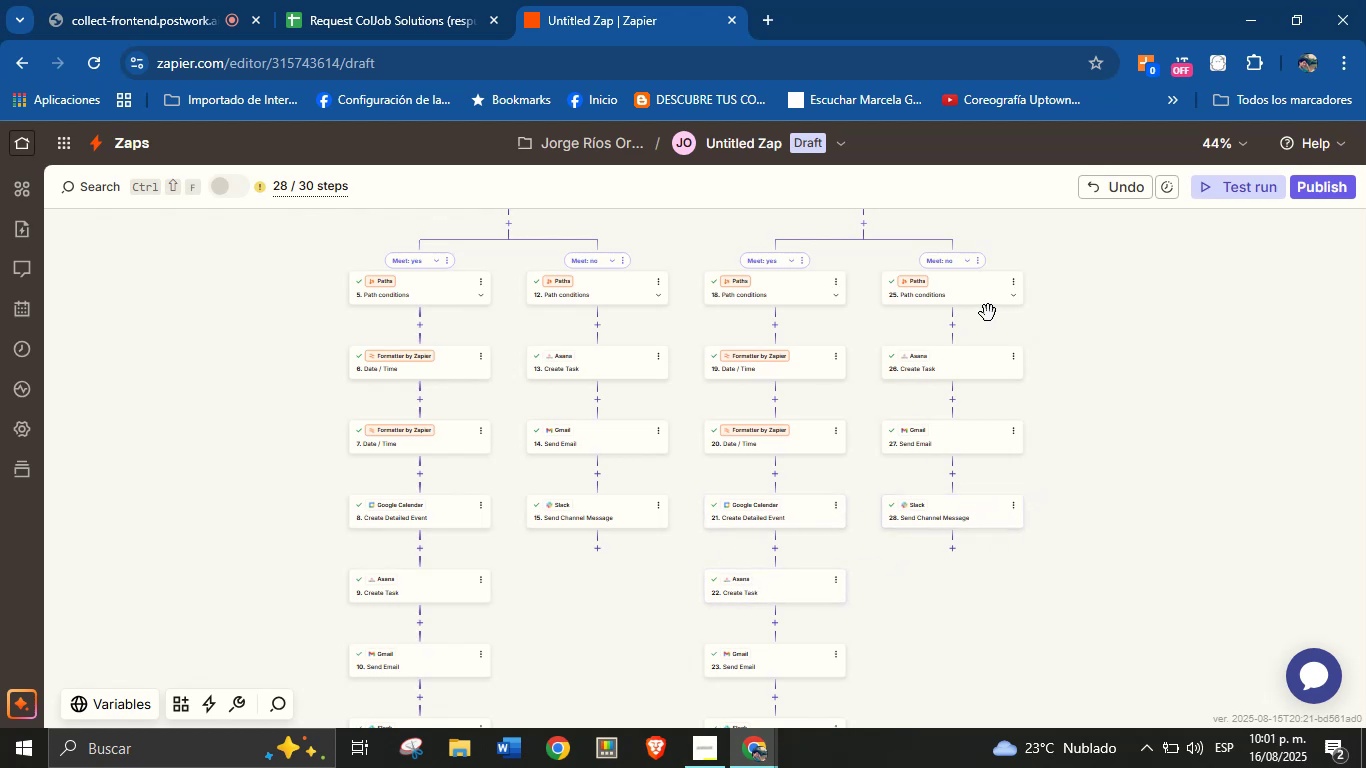 
left_click_drag(start_coordinate=[1081, 347], to_coordinate=[1081, 511])
 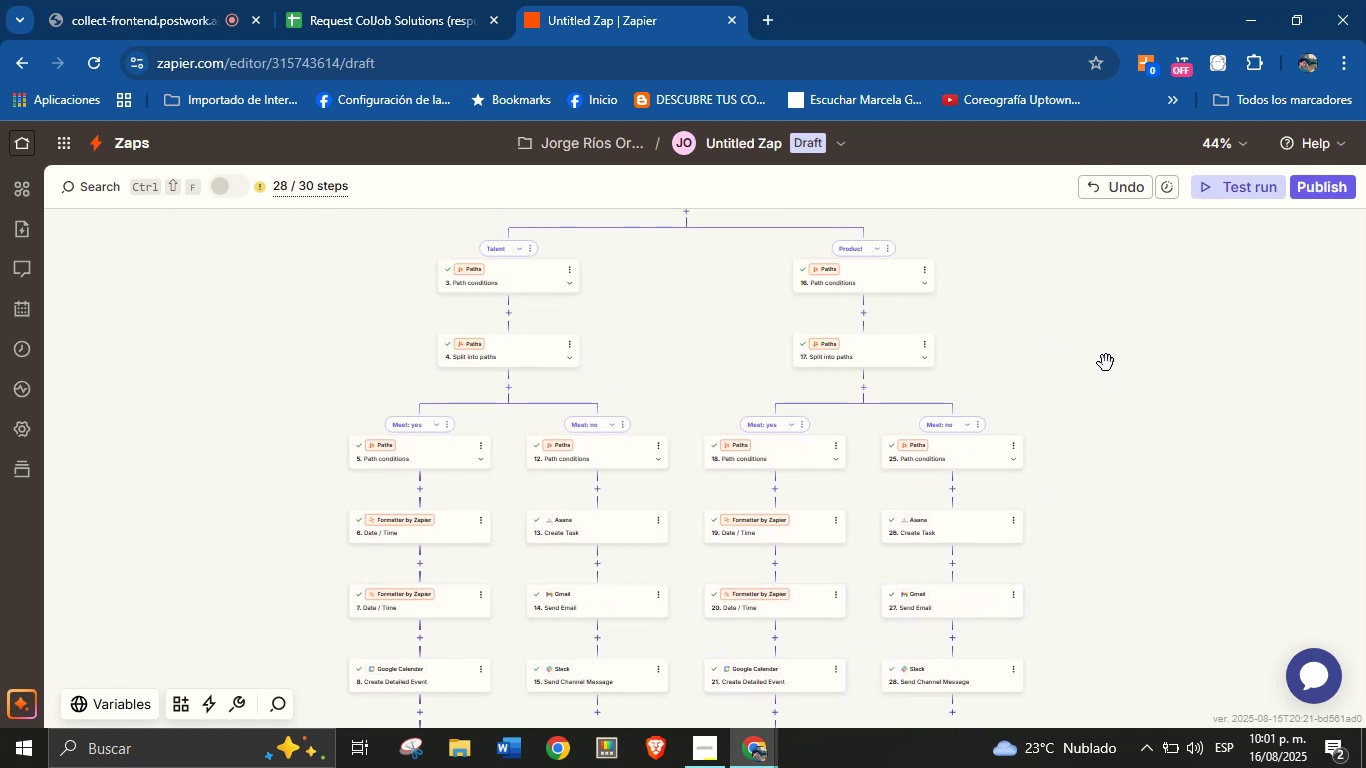 
left_click_drag(start_coordinate=[1067, 334], to_coordinate=[1063, 351])
 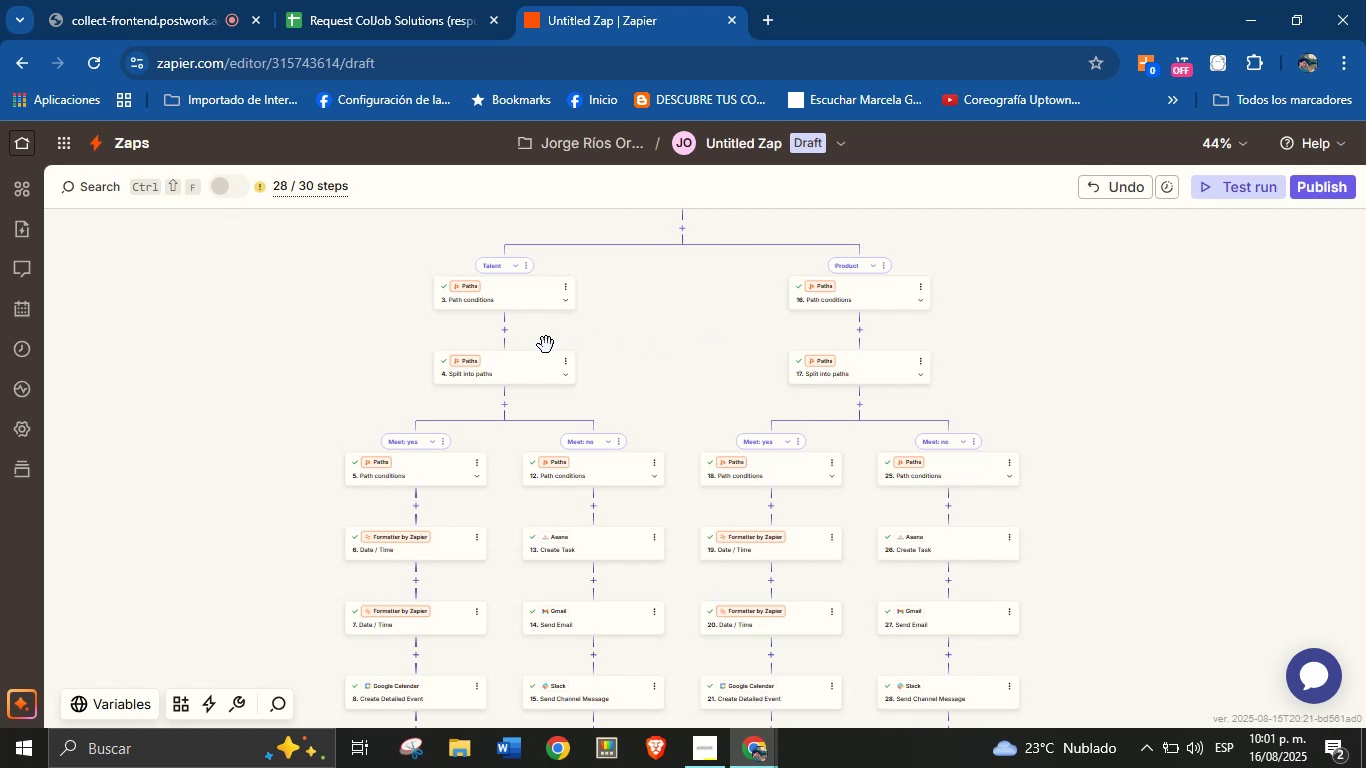 
wait(5.23)
 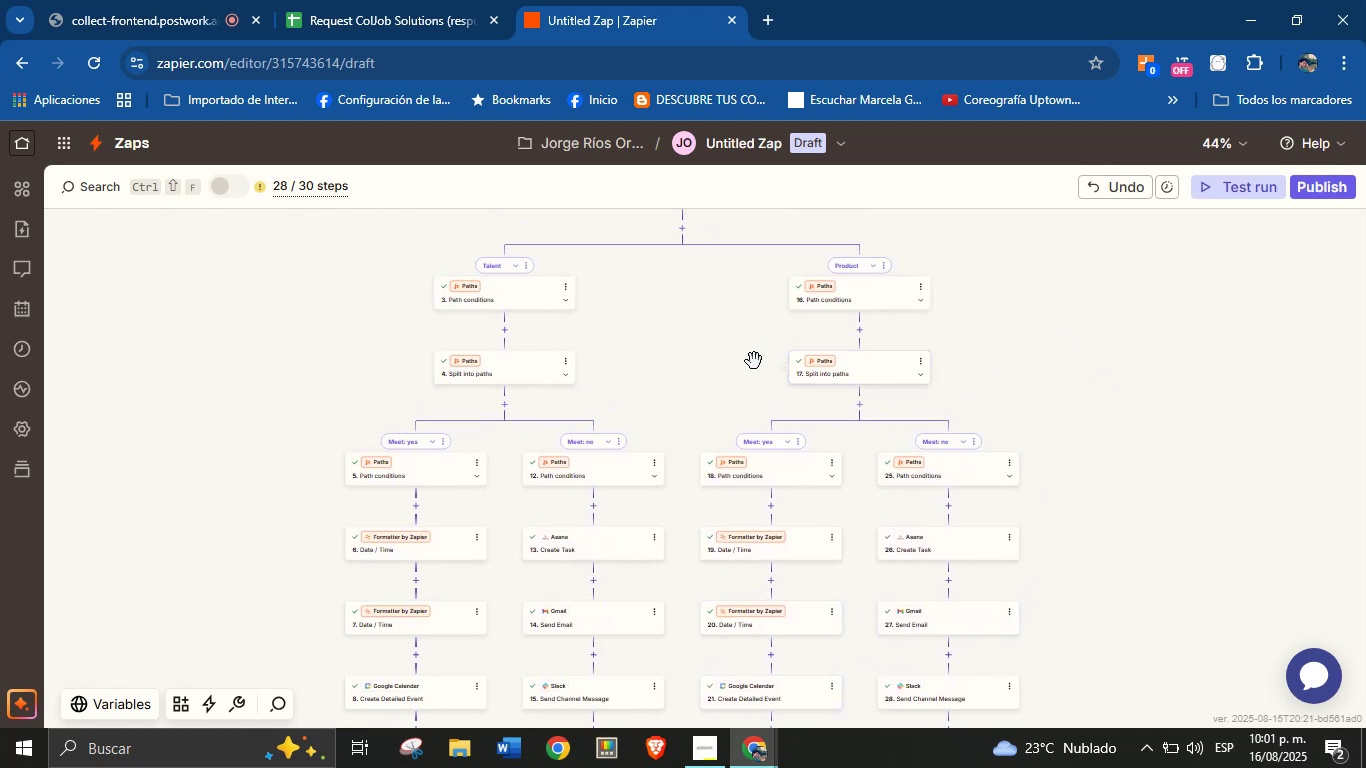 
left_click([509, 294])
 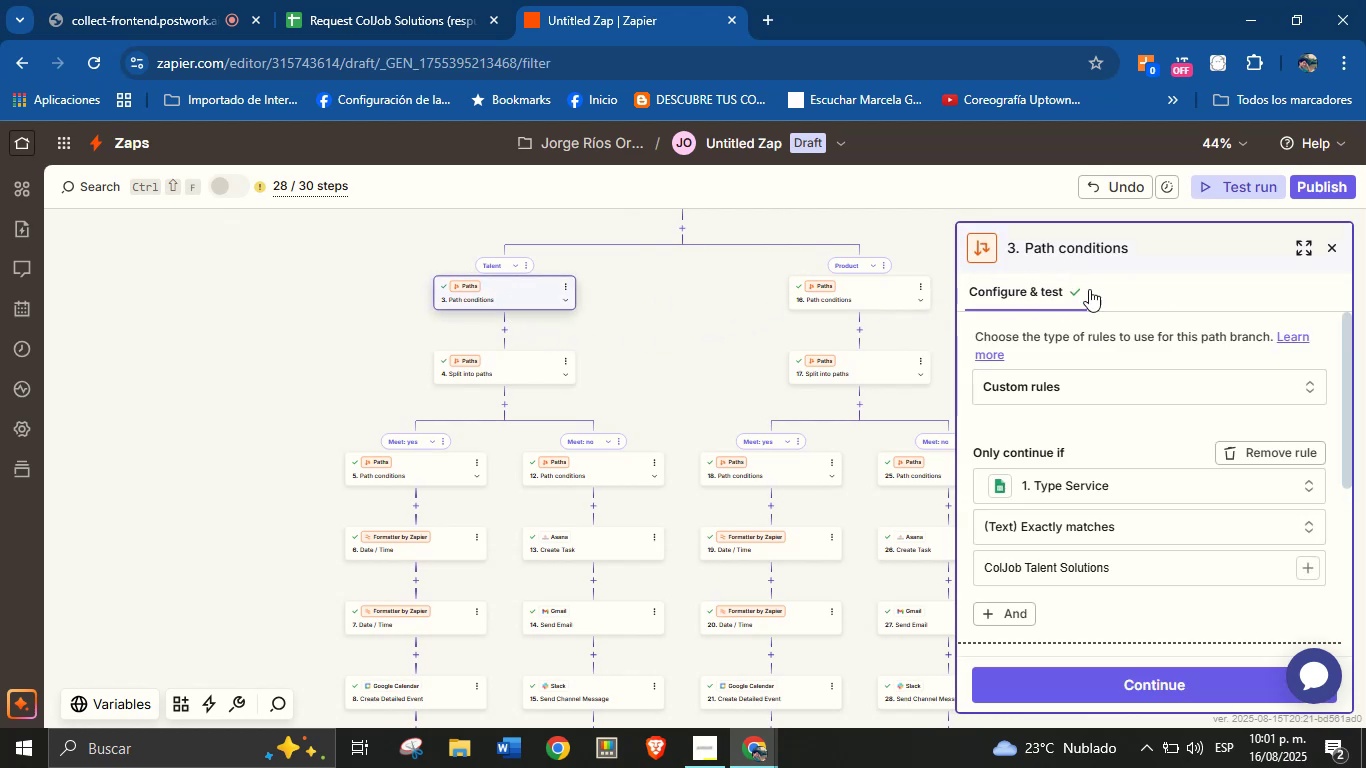 
left_click_drag(start_coordinate=[703, 329], to_coordinate=[698, 352])
 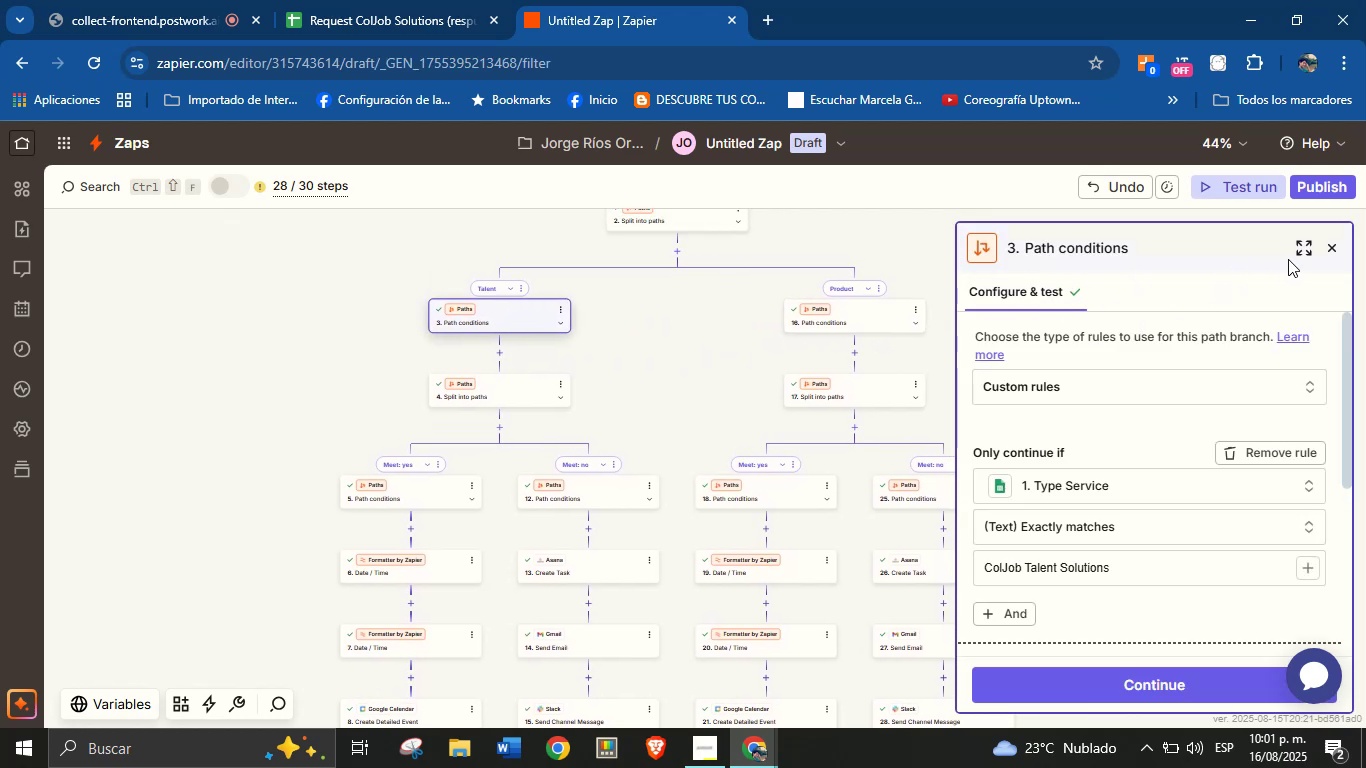 
left_click([1329, 244])
 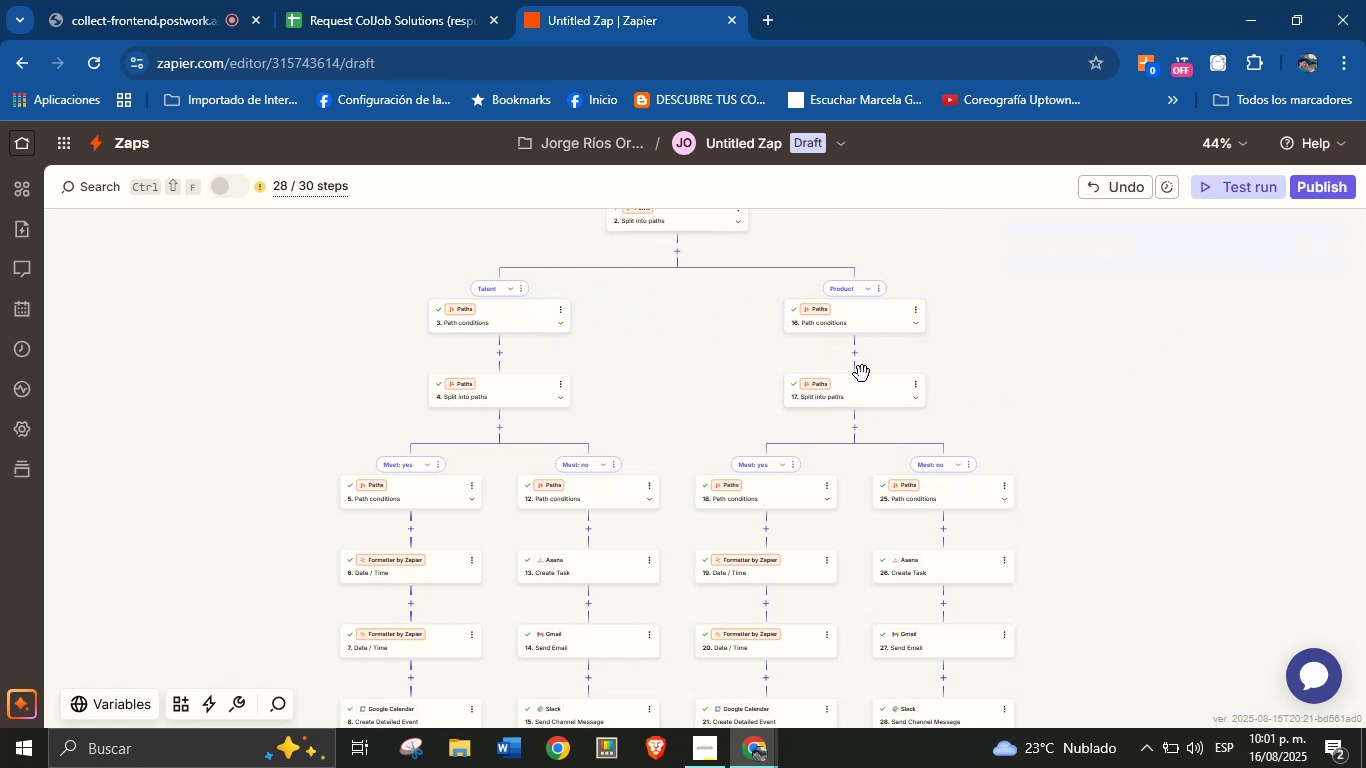 
left_click_drag(start_coordinate=[714, 368], to_coordinate=[711, 422])
 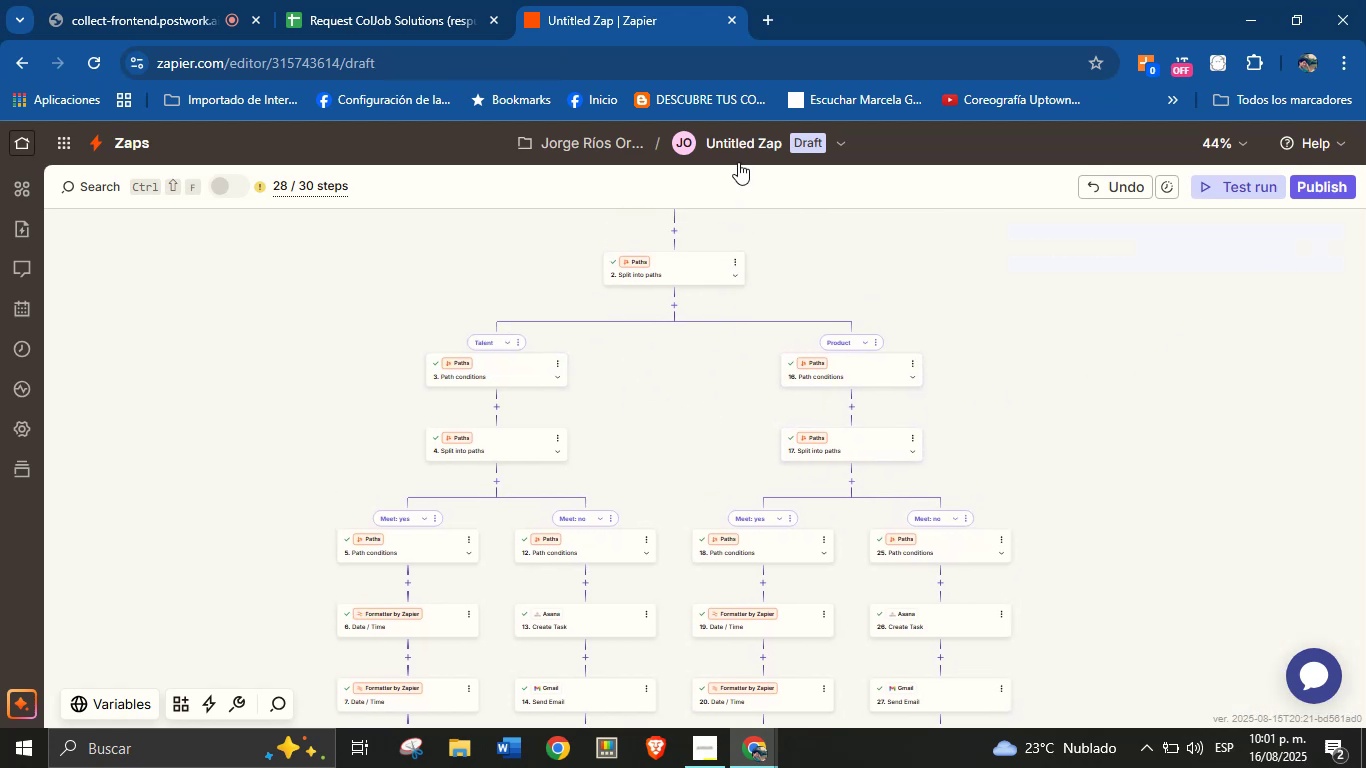 
left_click([740, 153])
 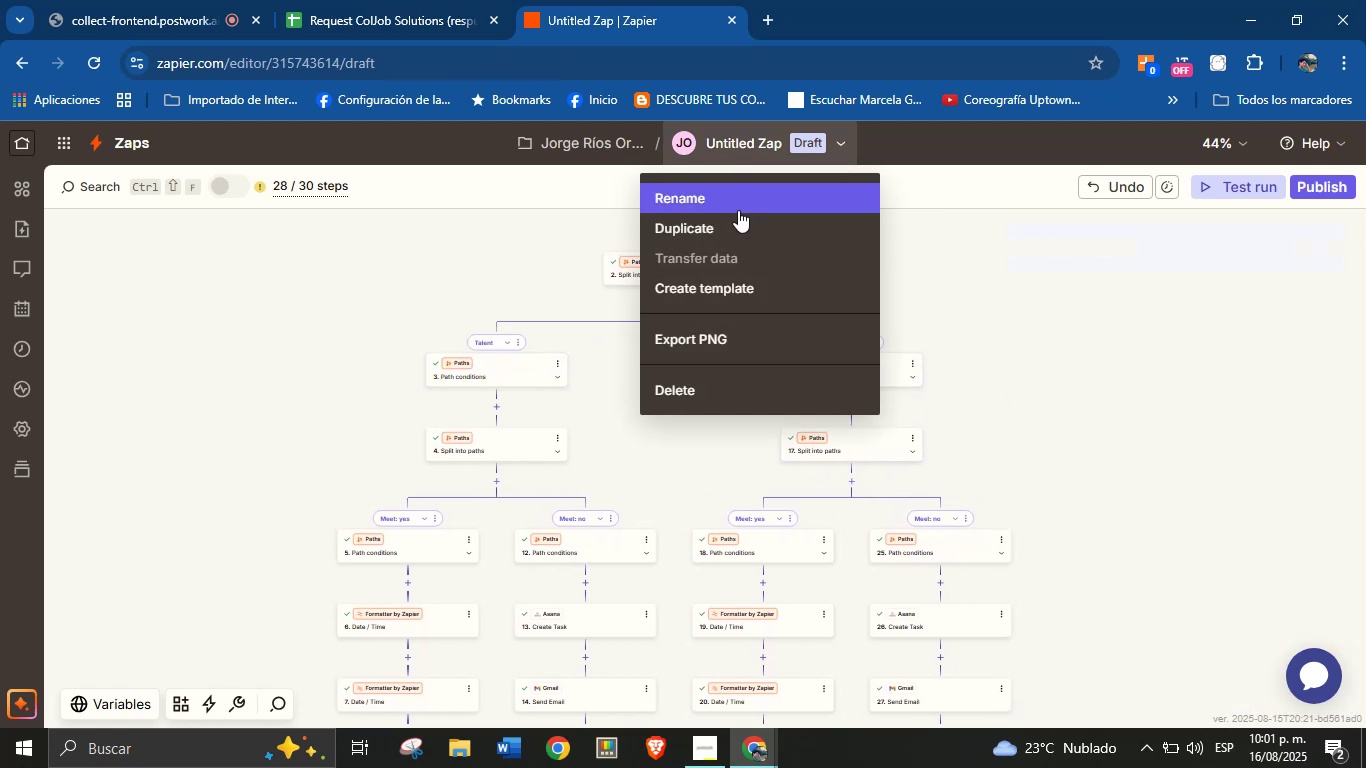 
left_click([738, 200])
 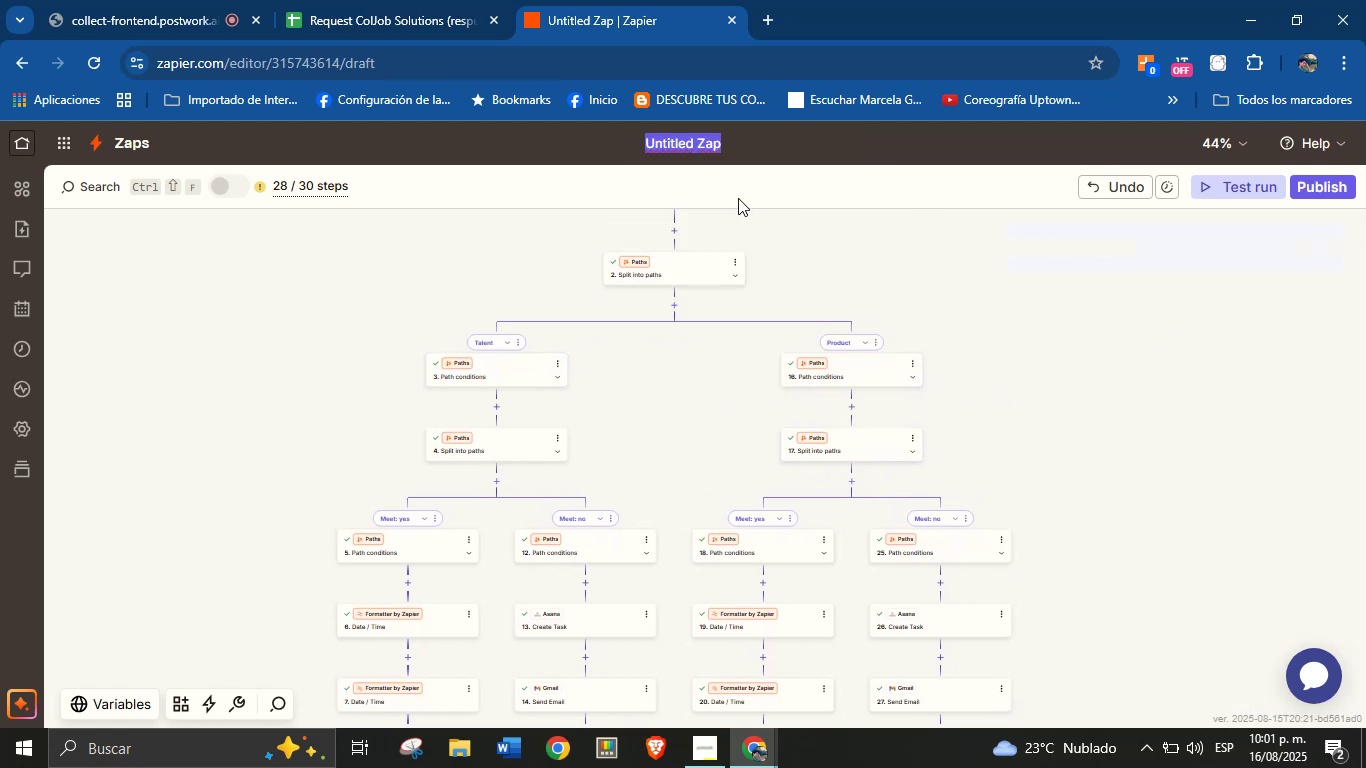 
type(Request.3)
 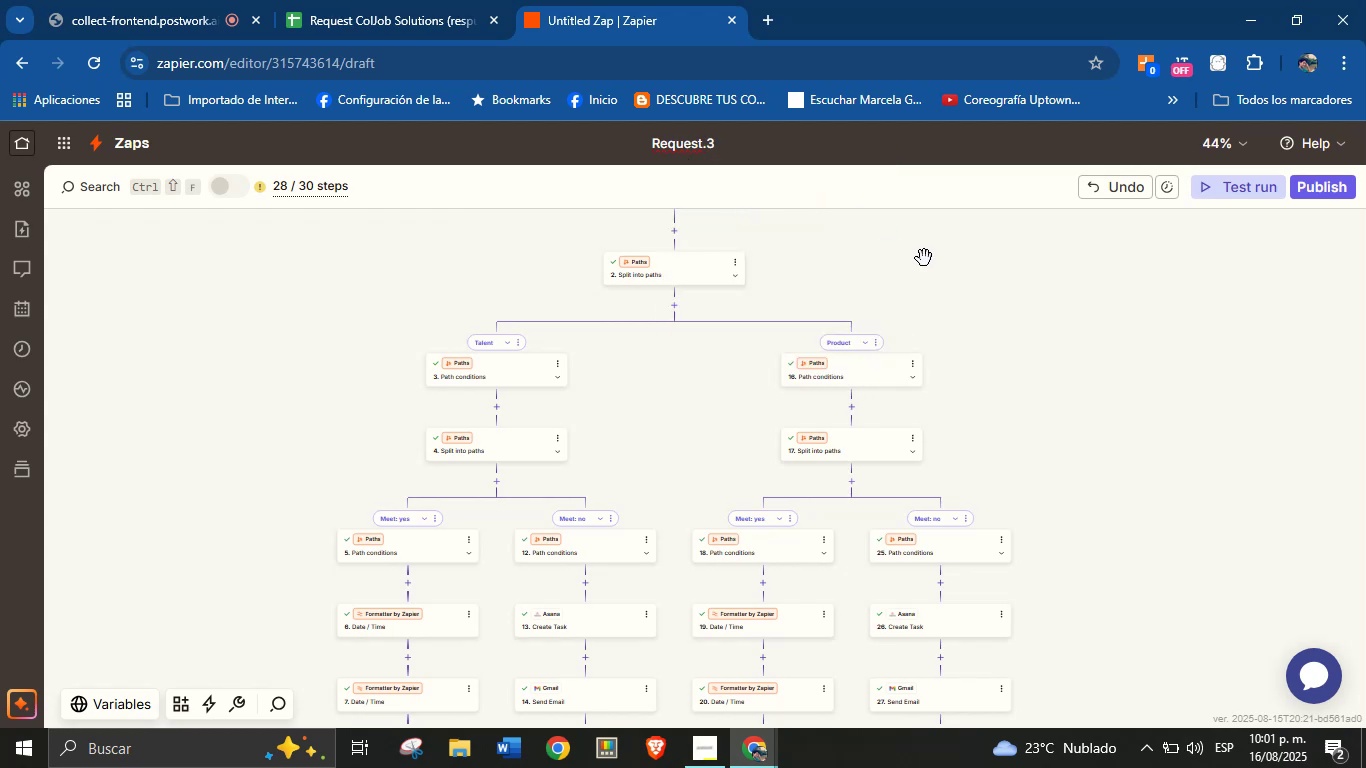 